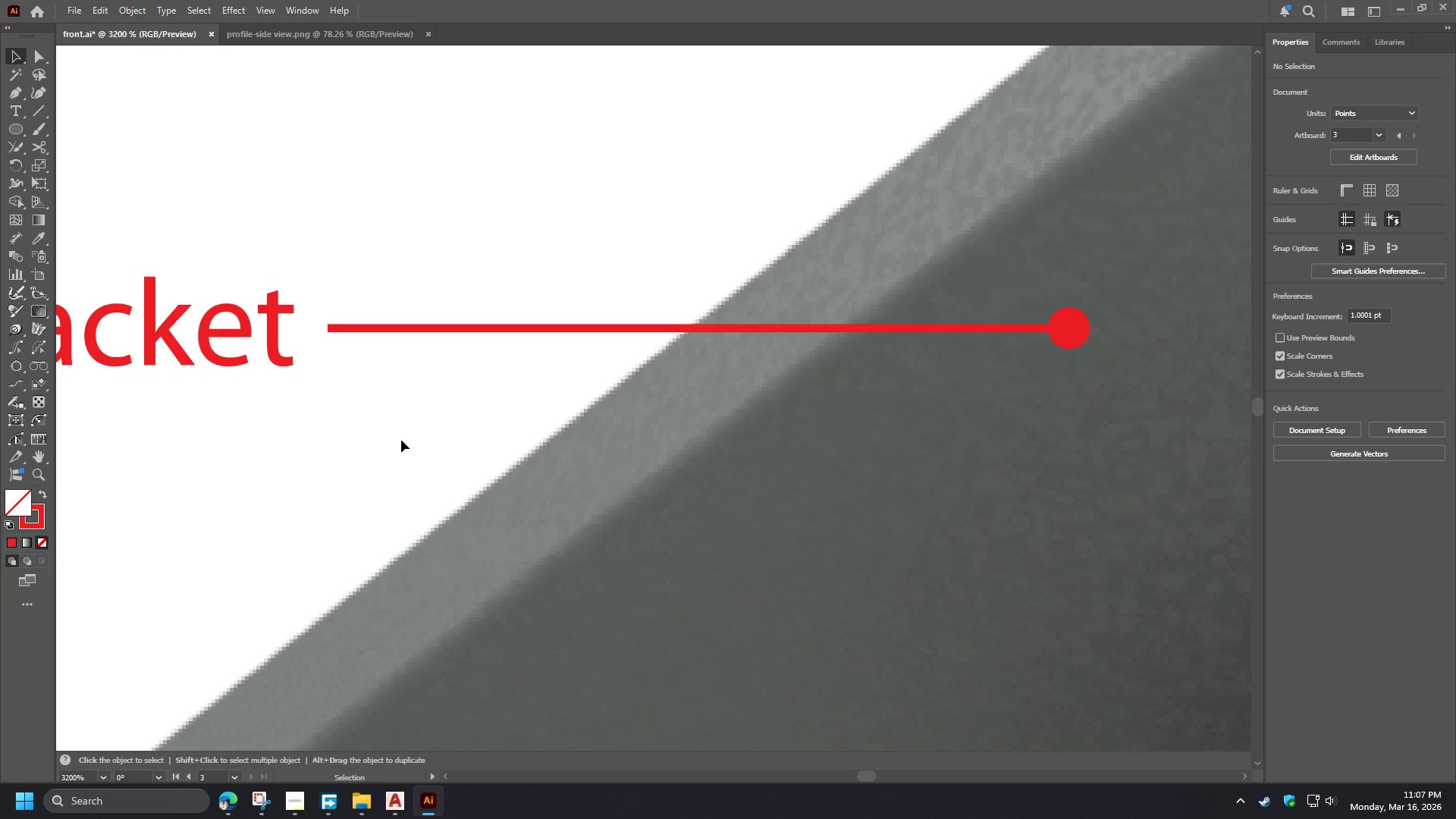 
hold_key(key=AltLeft, duration=1.39)
scroll: coordinate [560, 457], scroll_direction: down, amount: 4.0
 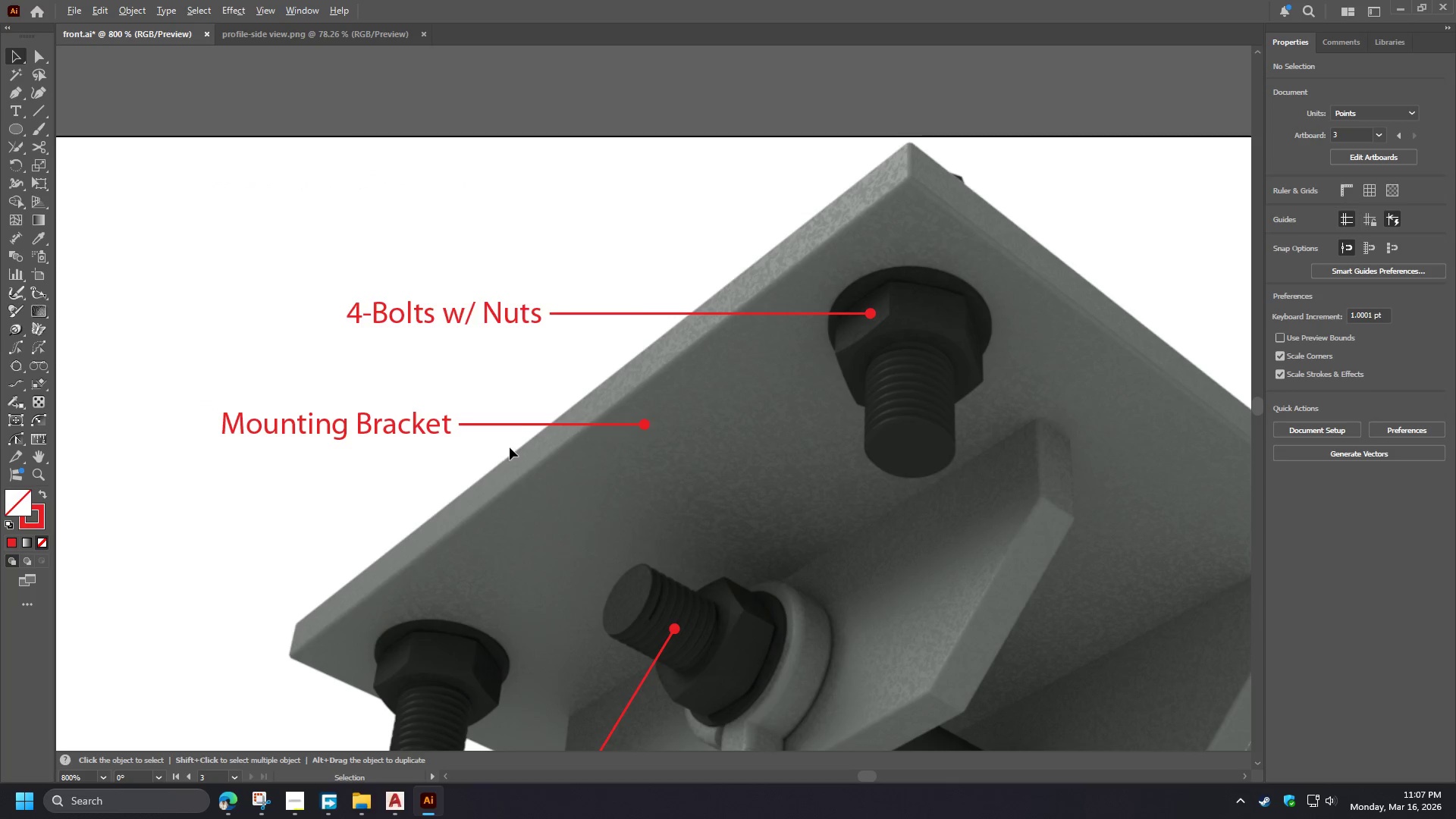 
key(A)
 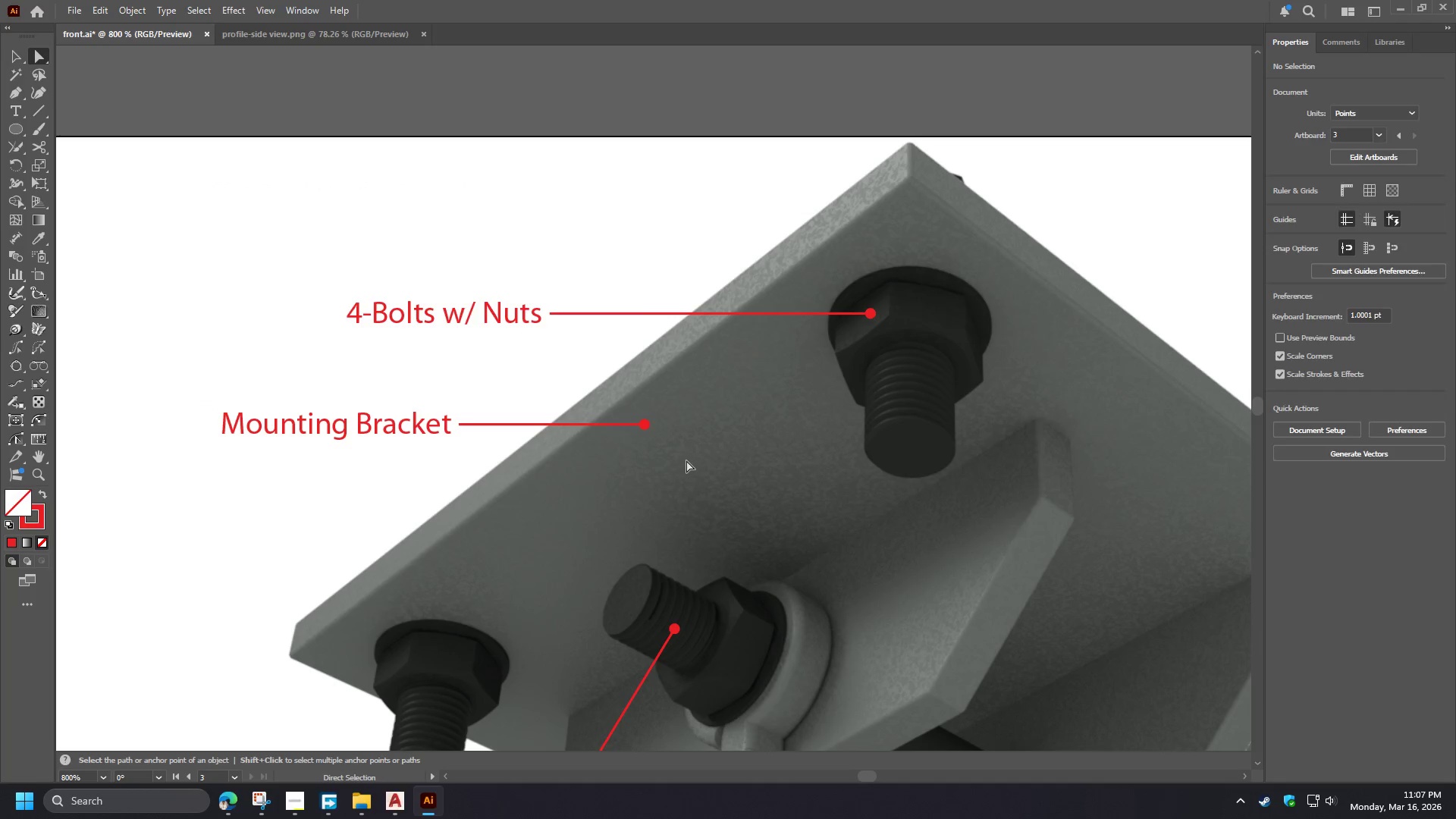 
left_click_drag(start_coordinate=[685, 460], to_coordinate=[604, 382])
 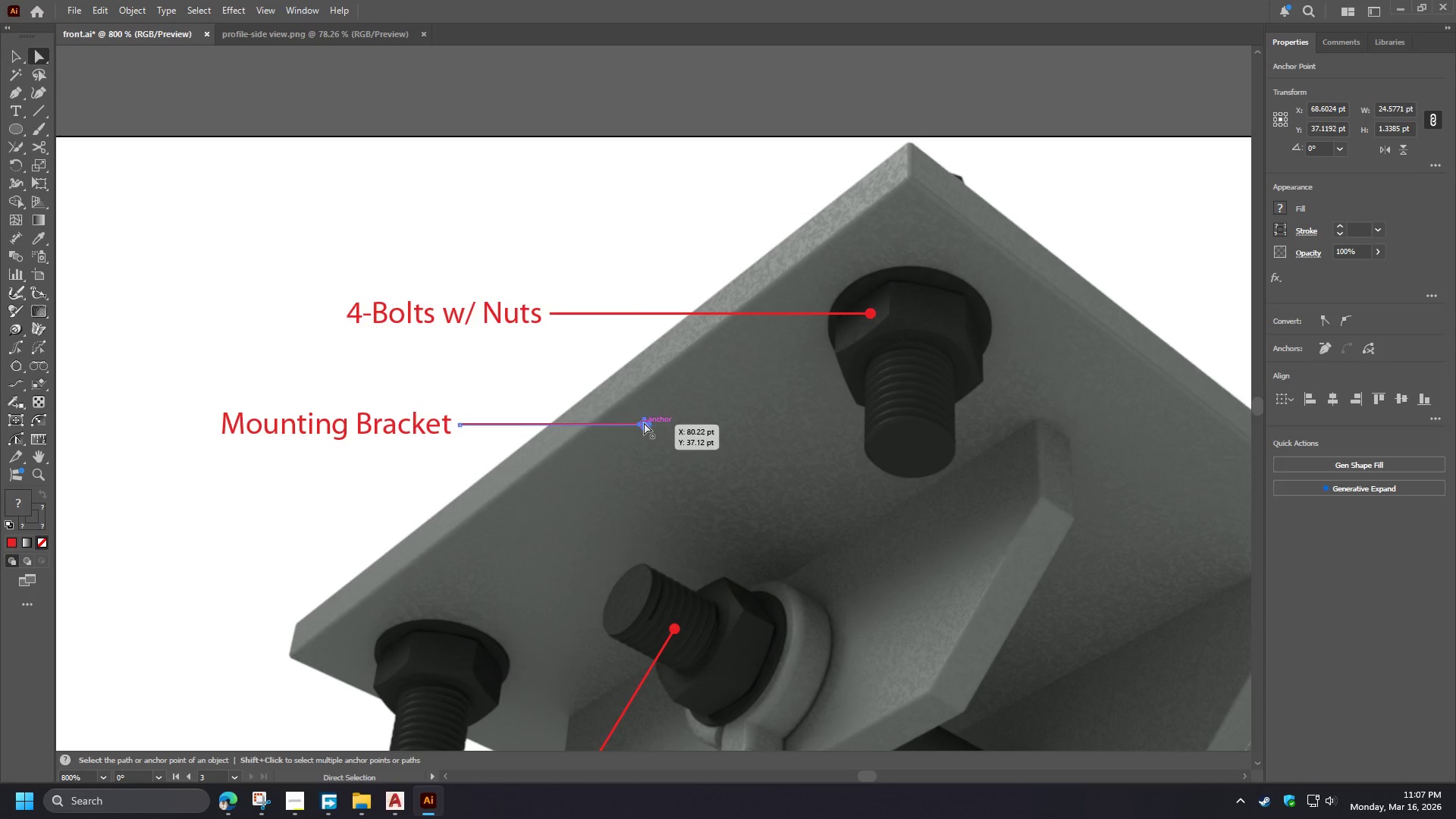 
left_click_drag(start_coordinate=[644, 422], to_coordinate=[627, 425])
 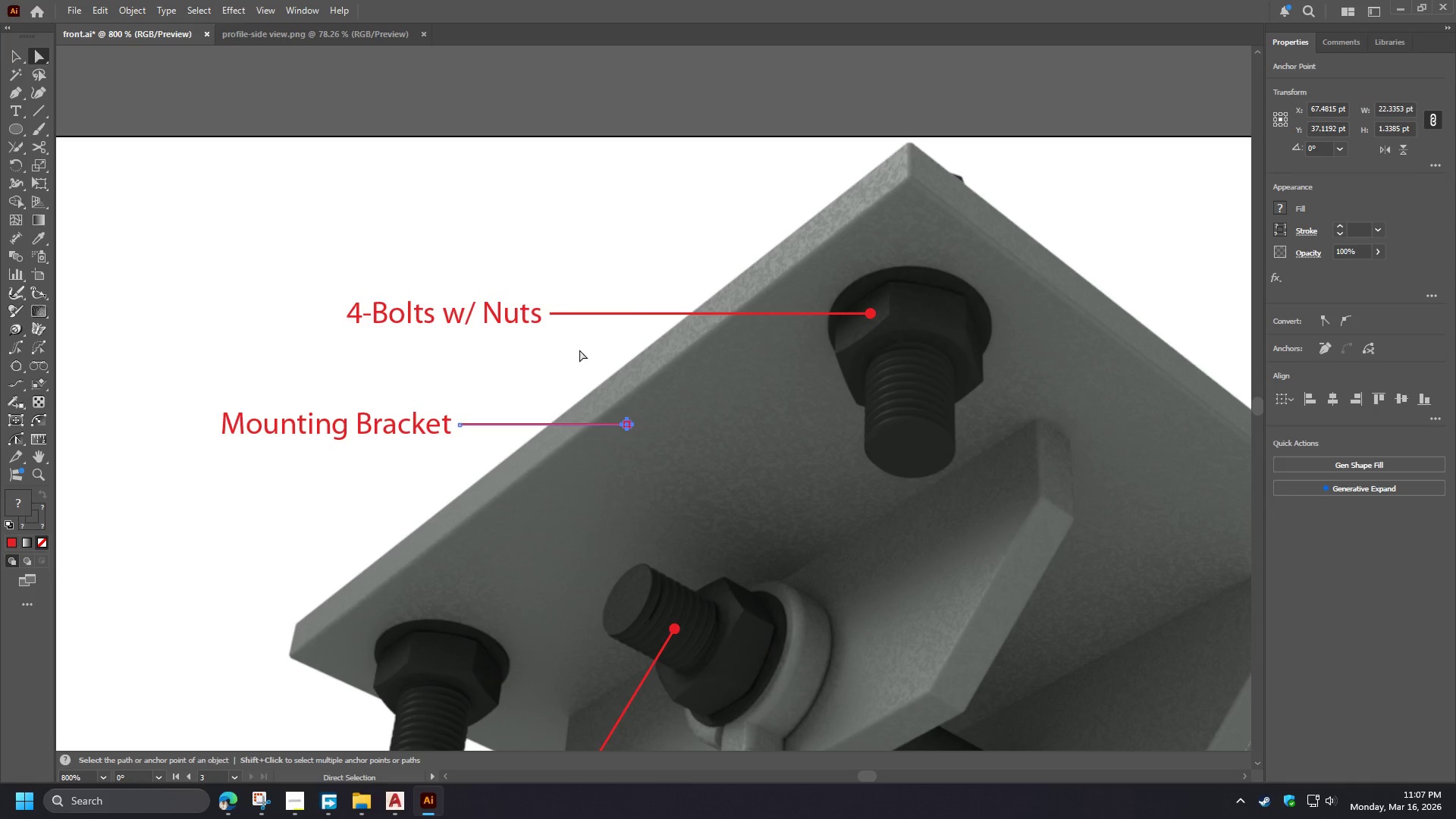 
hold_key(key=ShiftLeft, duration=1.5)
 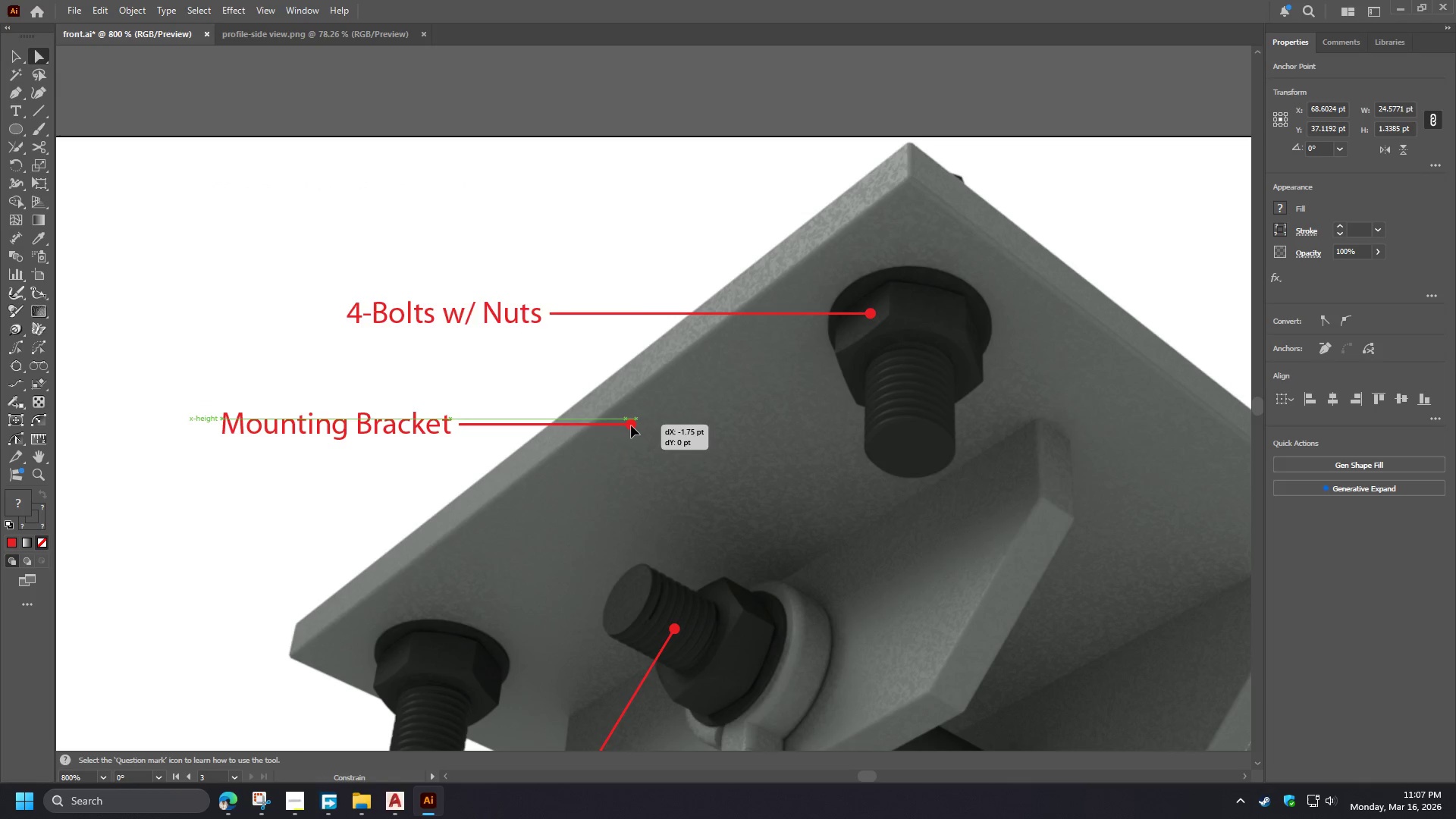 
hold_key(key=ShiftLeft, duration=1.51)
 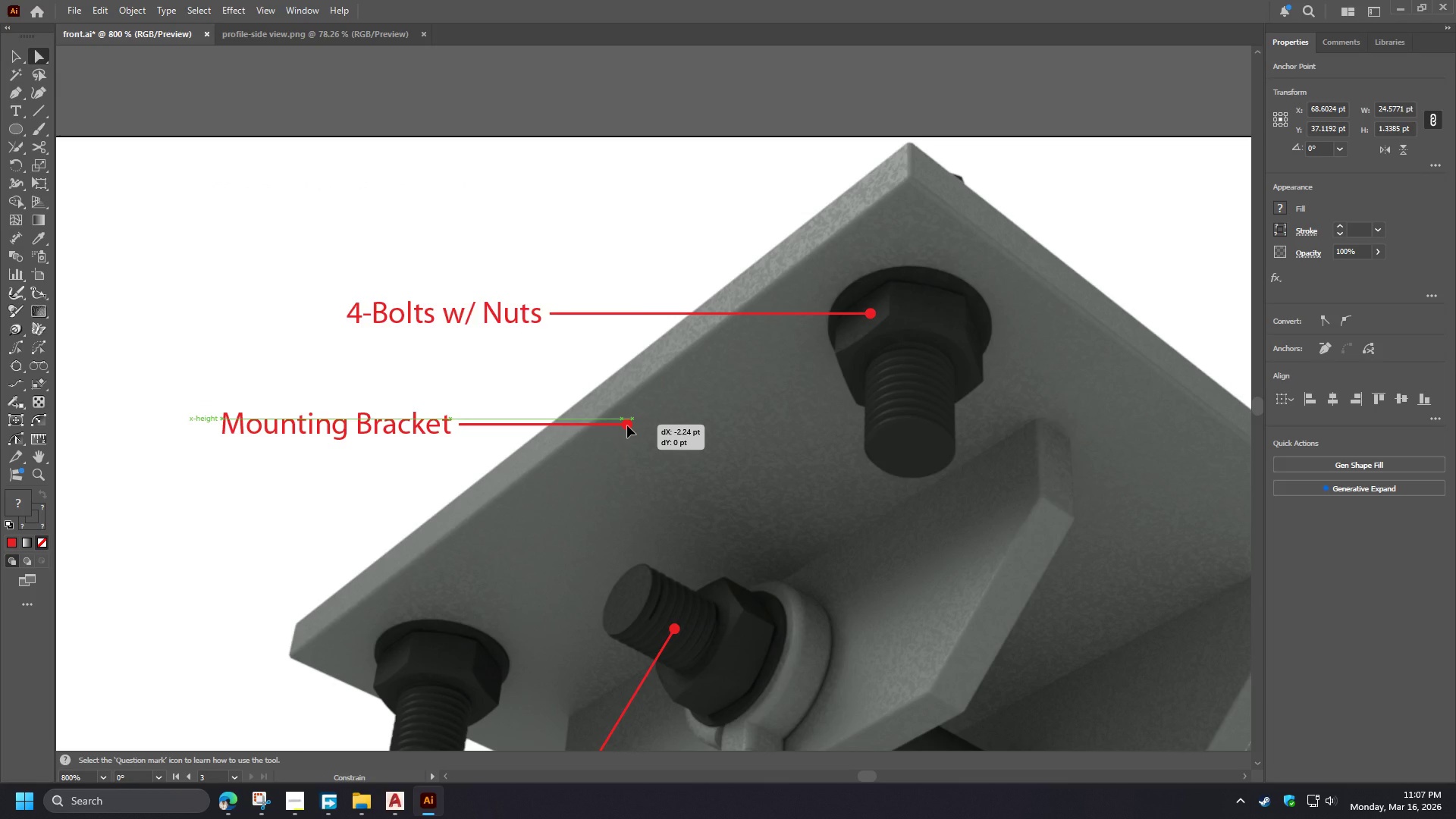 
hold_key(key=ShiftLeft, duration=1.52)
 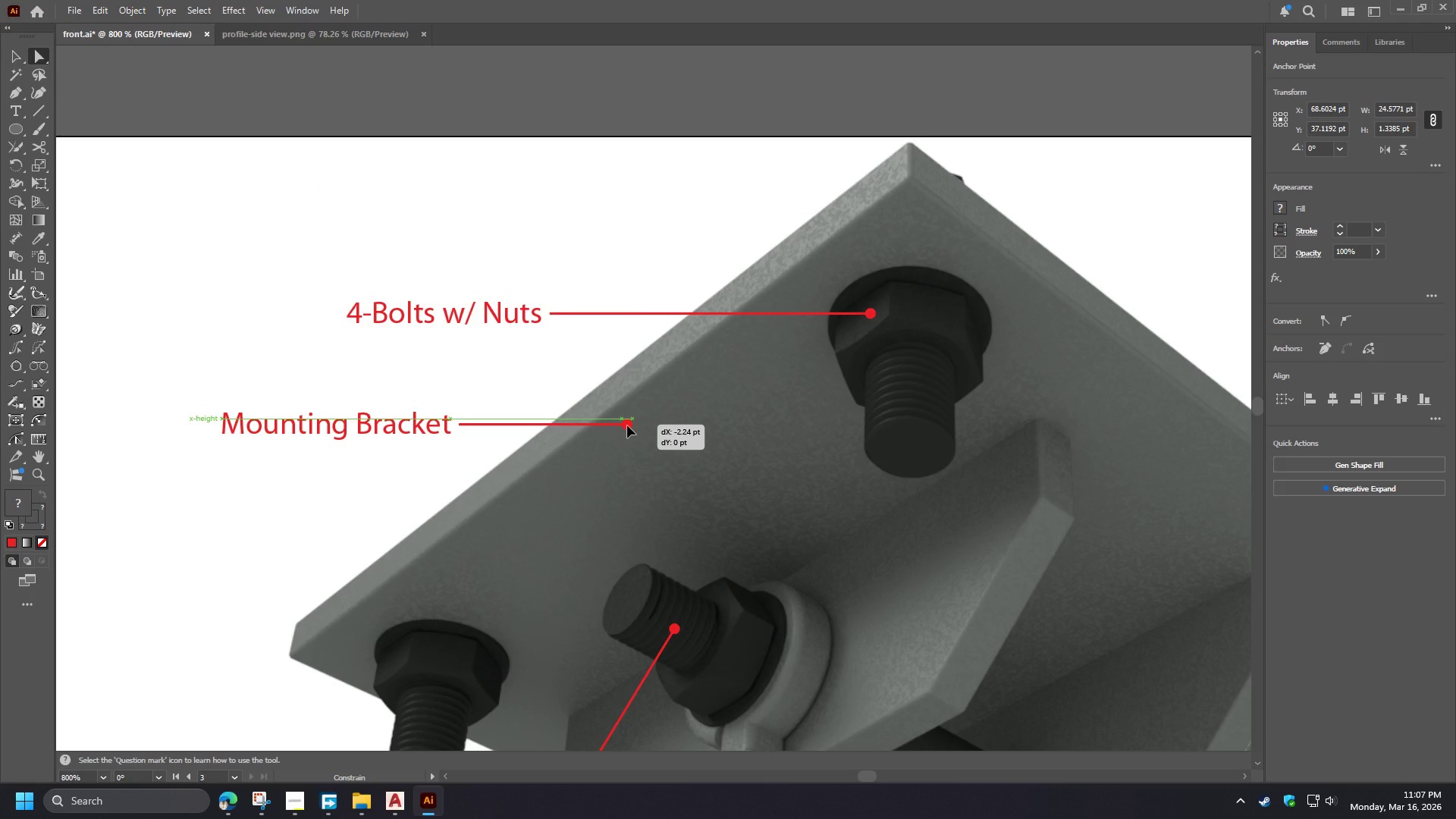 
hold_key(key=ShiftLeft, duration=1.41)
 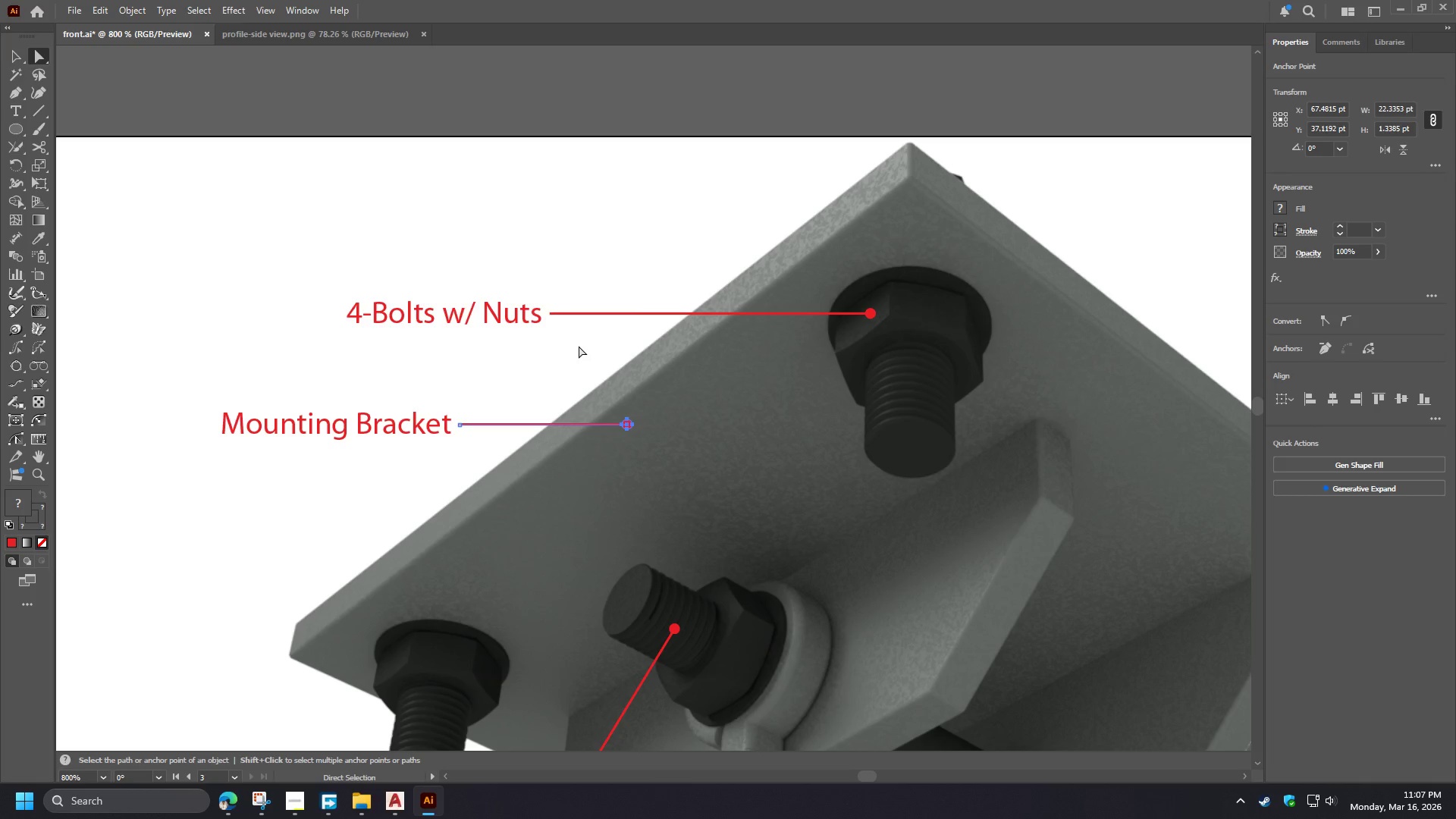 
left_click([578, 345])
 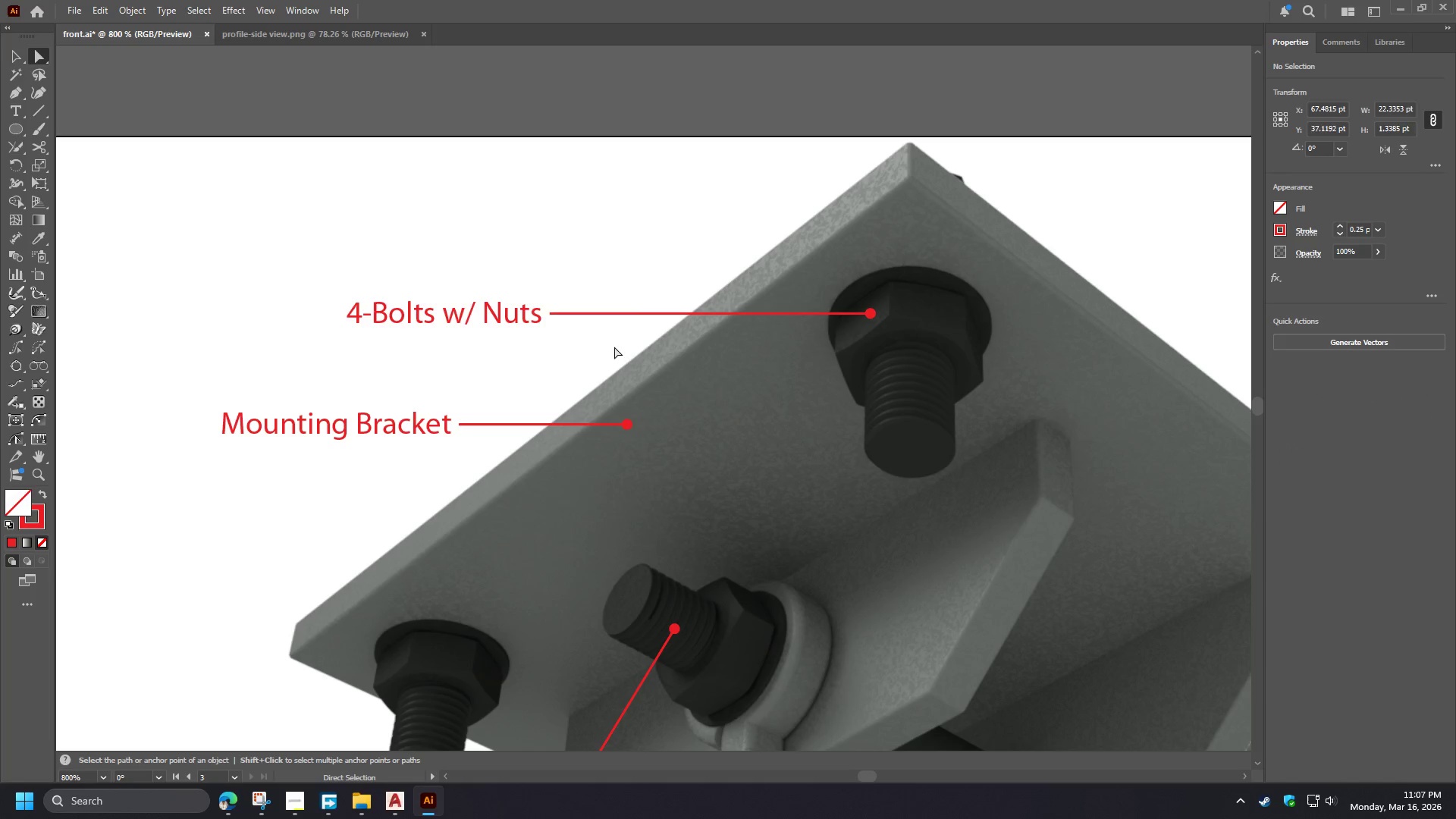 
left_click_drag(start_coordinate=[614, 347], to_coordinate=[281, 241])
 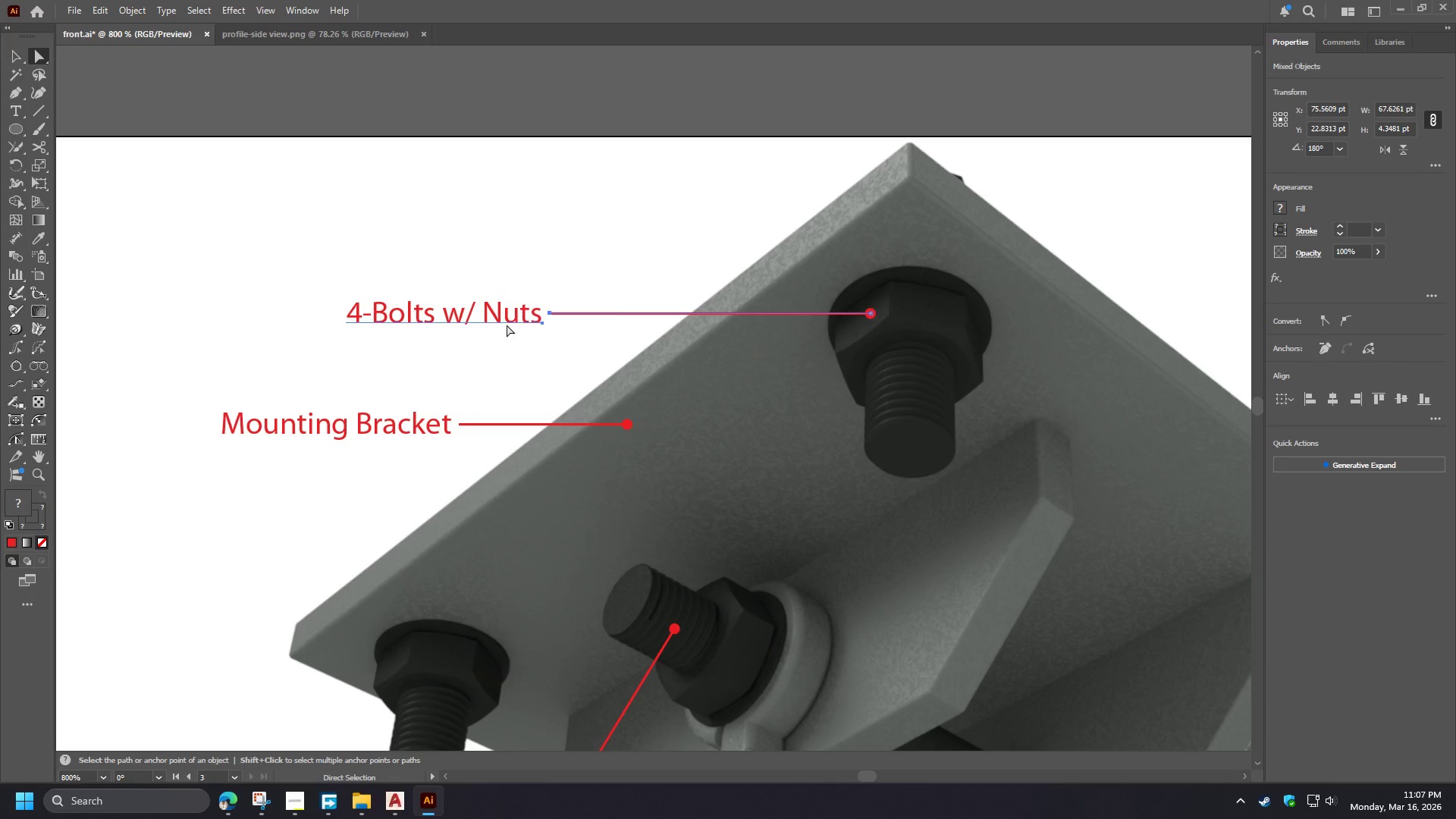 
left_click_drag(start_coordinate=[507, 325], to_coordinate=[559, 333])
 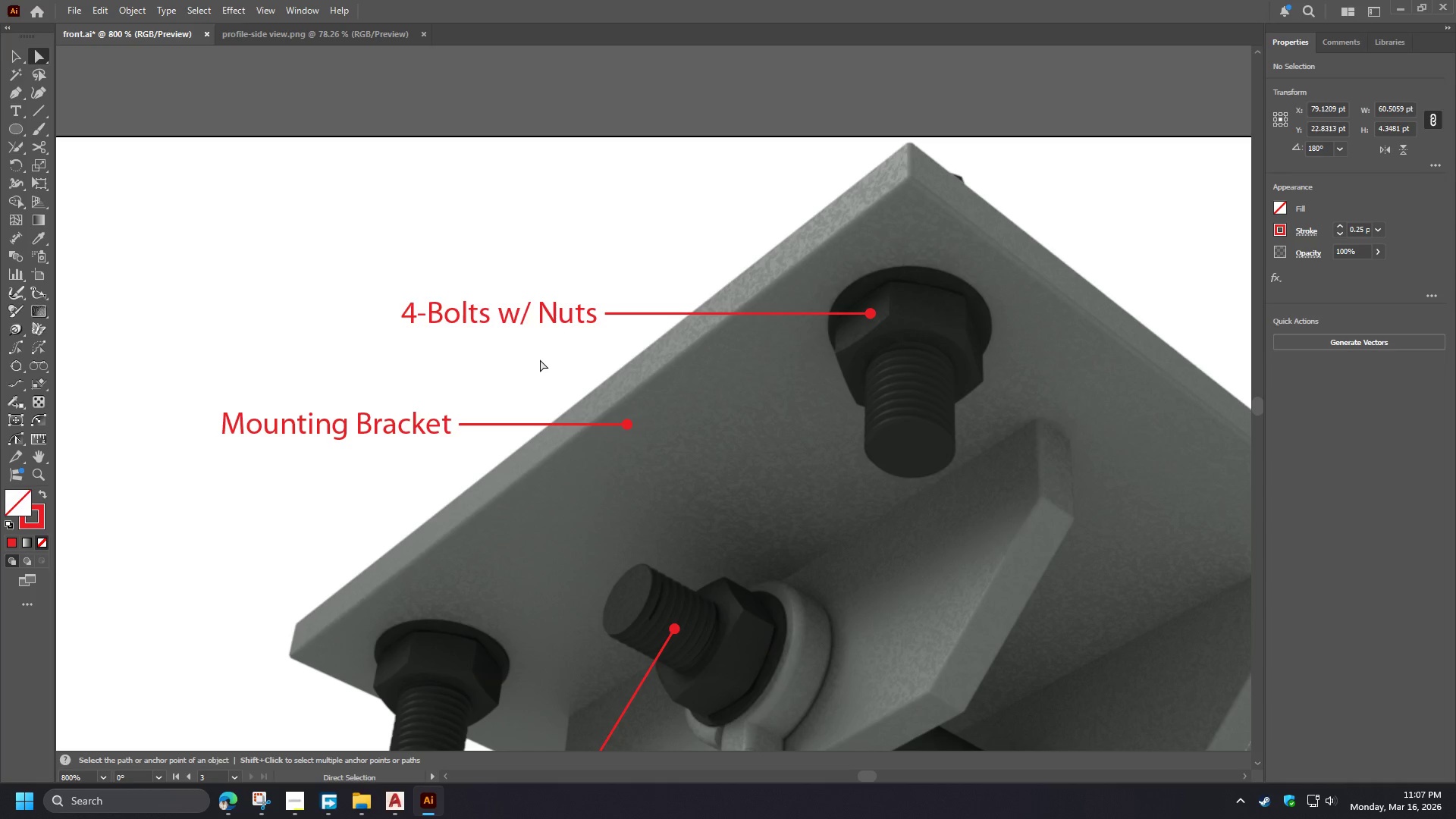 
hold_key(key=ShiftLeft, duration=1.52)
 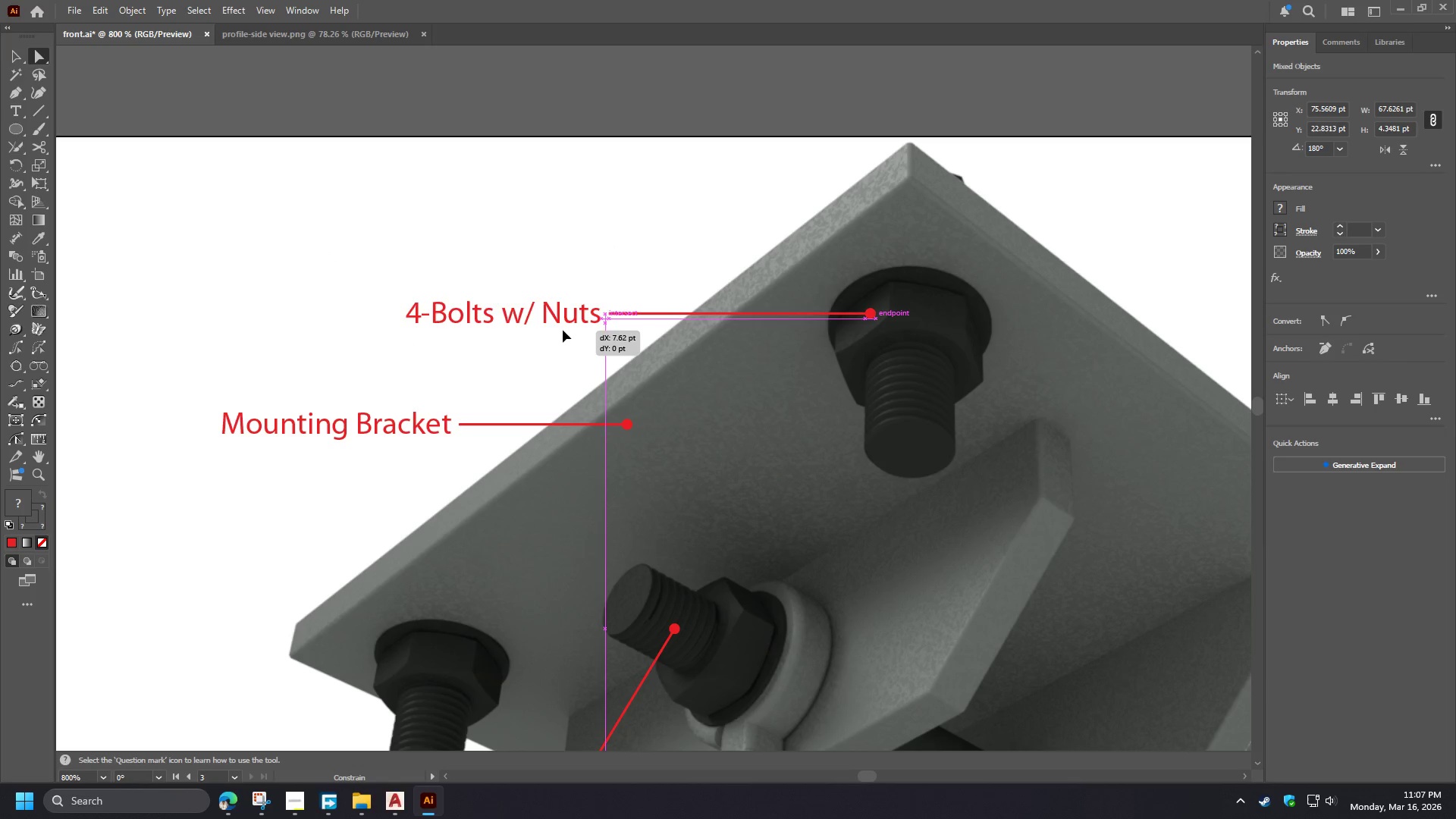 
hold_key(key=ShiftLeft, duration=1.5)
 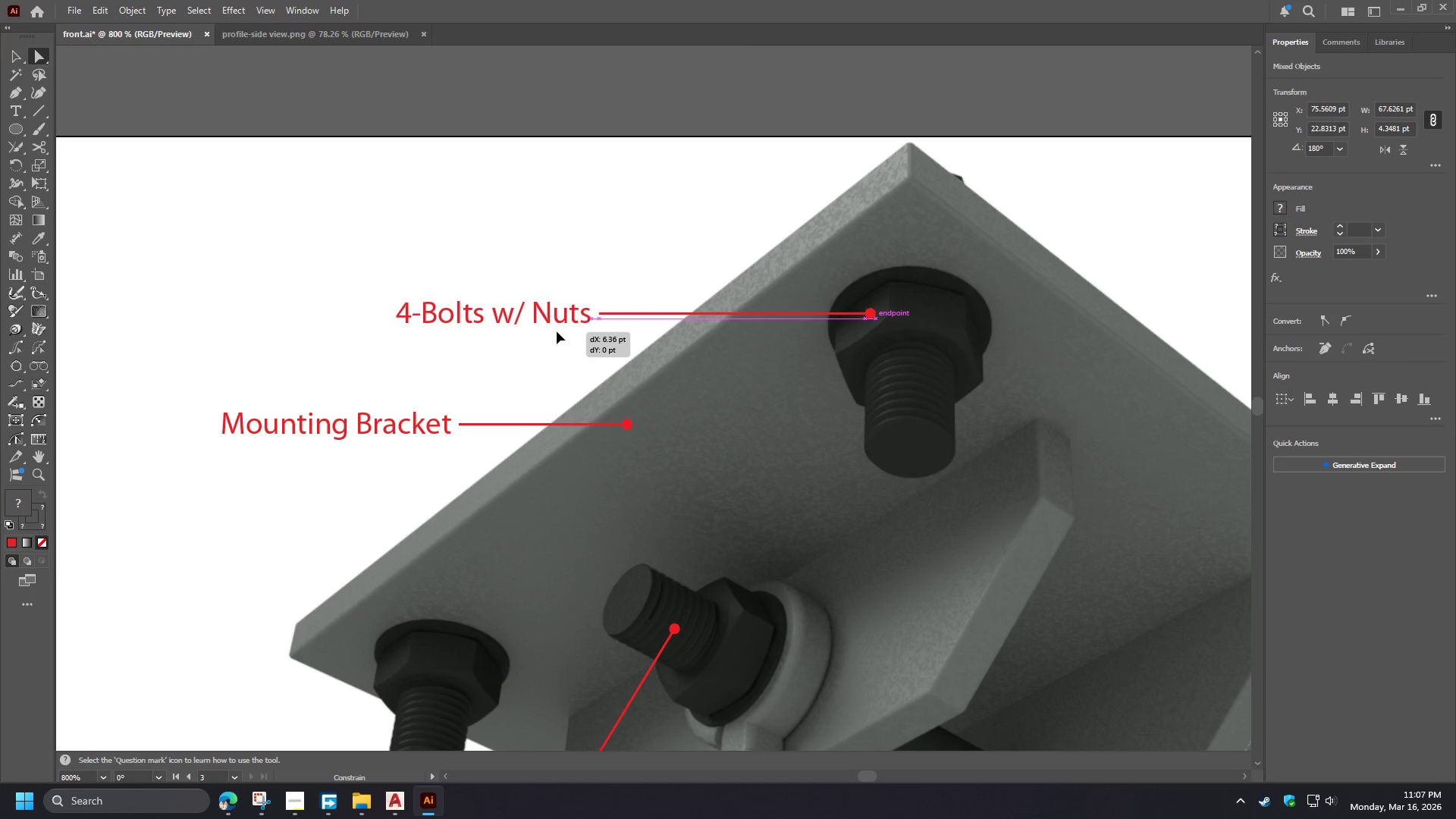 
hold_key(key=ShiftLeft, duration=1.51)
 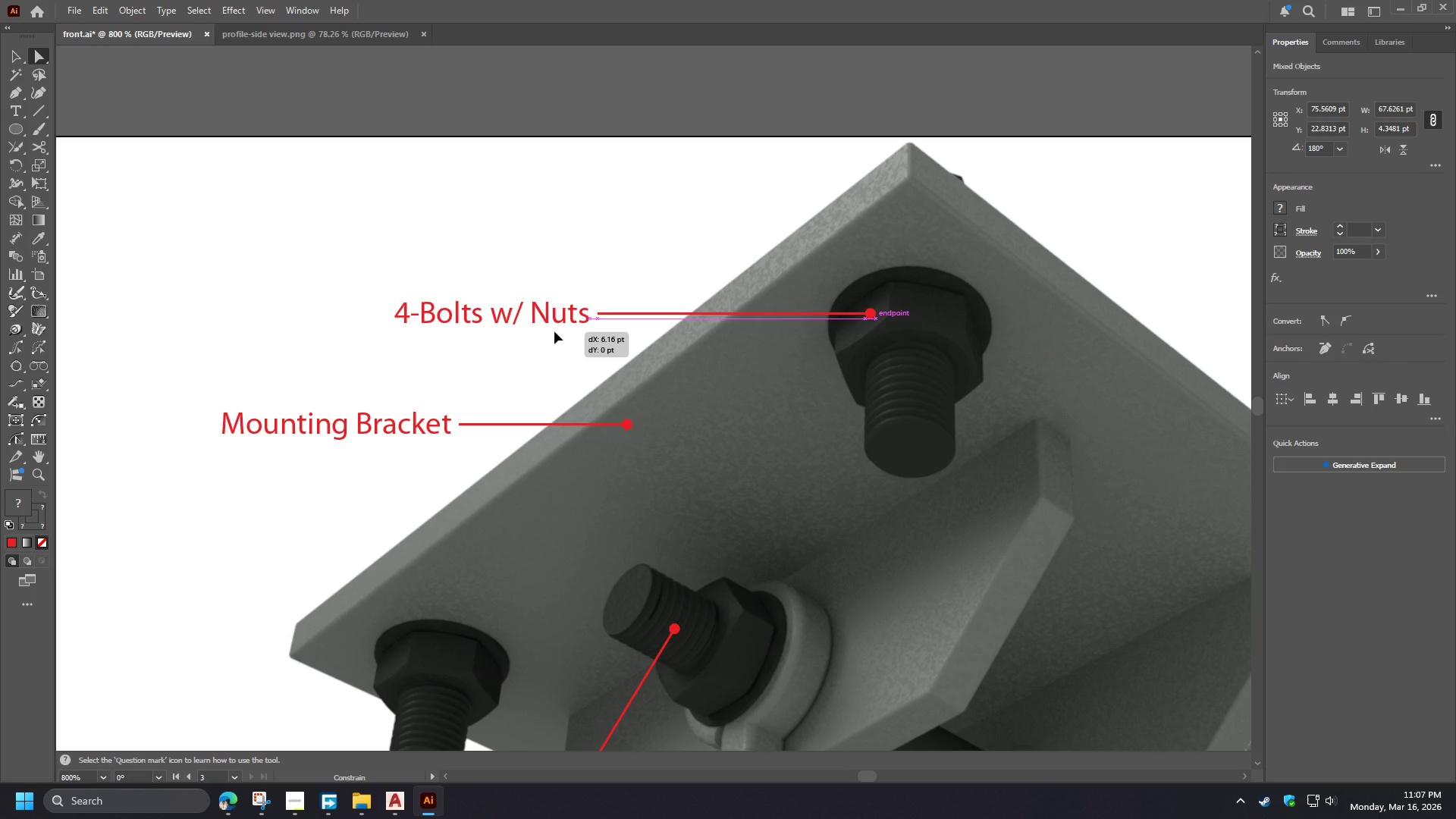 
hold_key(key=ShiftLeft, duration=1.5)
 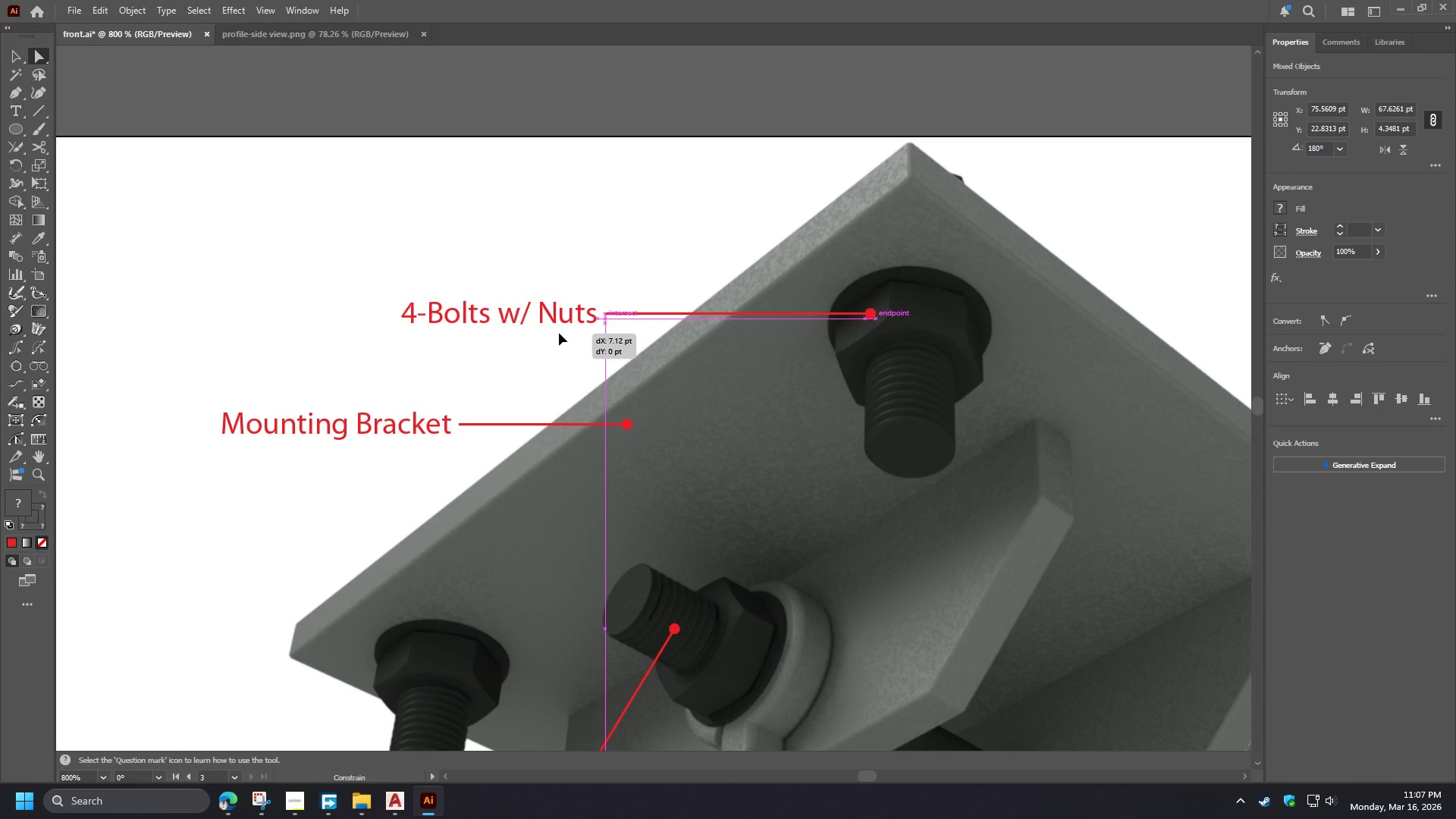 
hold_key(key=ShiftLeft, duration=0.78)
 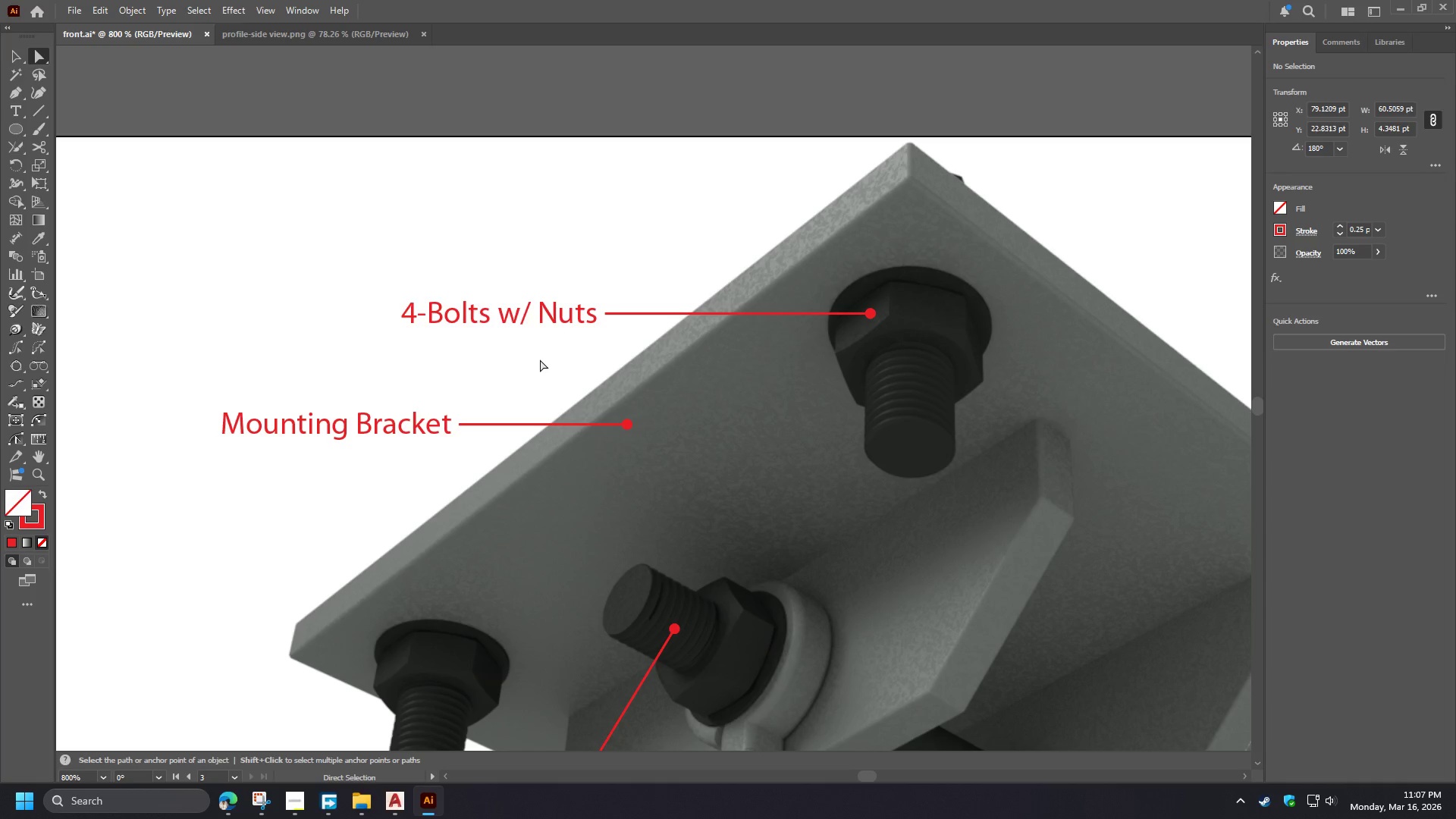 
hold_key(key=ShiftLeft, duration=3.3)
left_click([540, 359])
 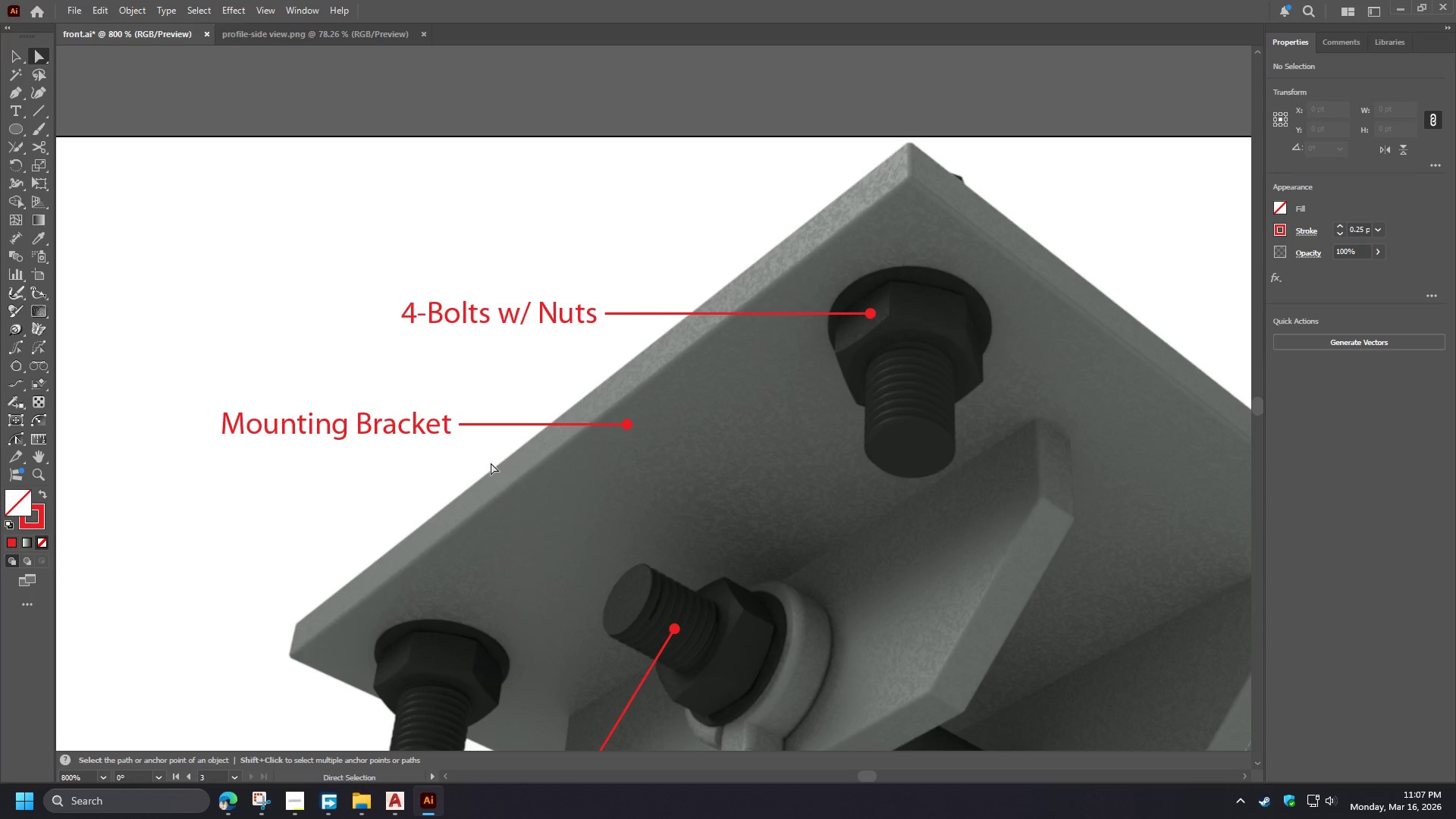 
left_click_drag(start_coordinate=[491, 462], to_coordinate=[378, 377])
 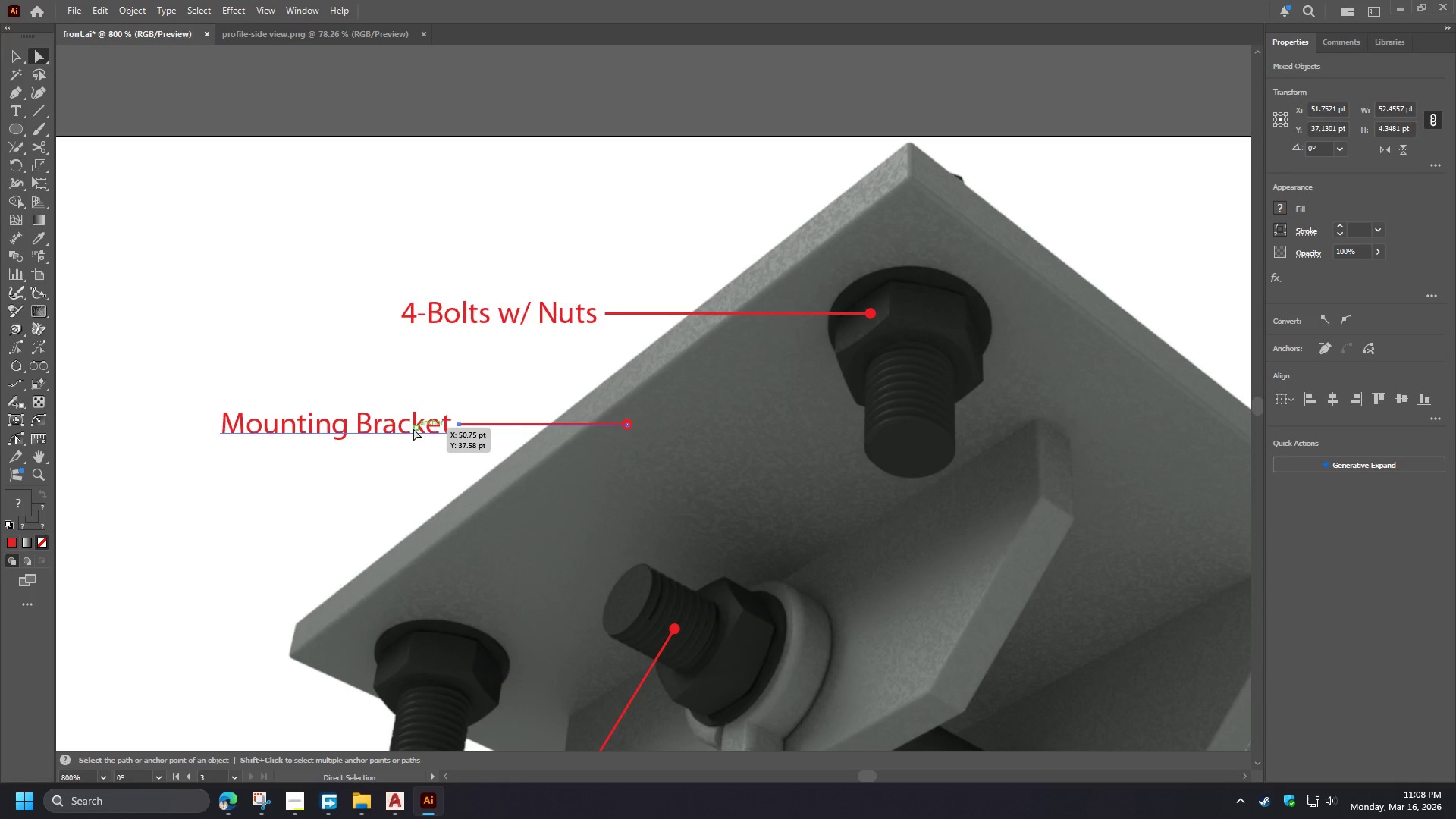 
left_click_drag(start_coordinate=[413, 428], to_coordinate=[430, 428])
 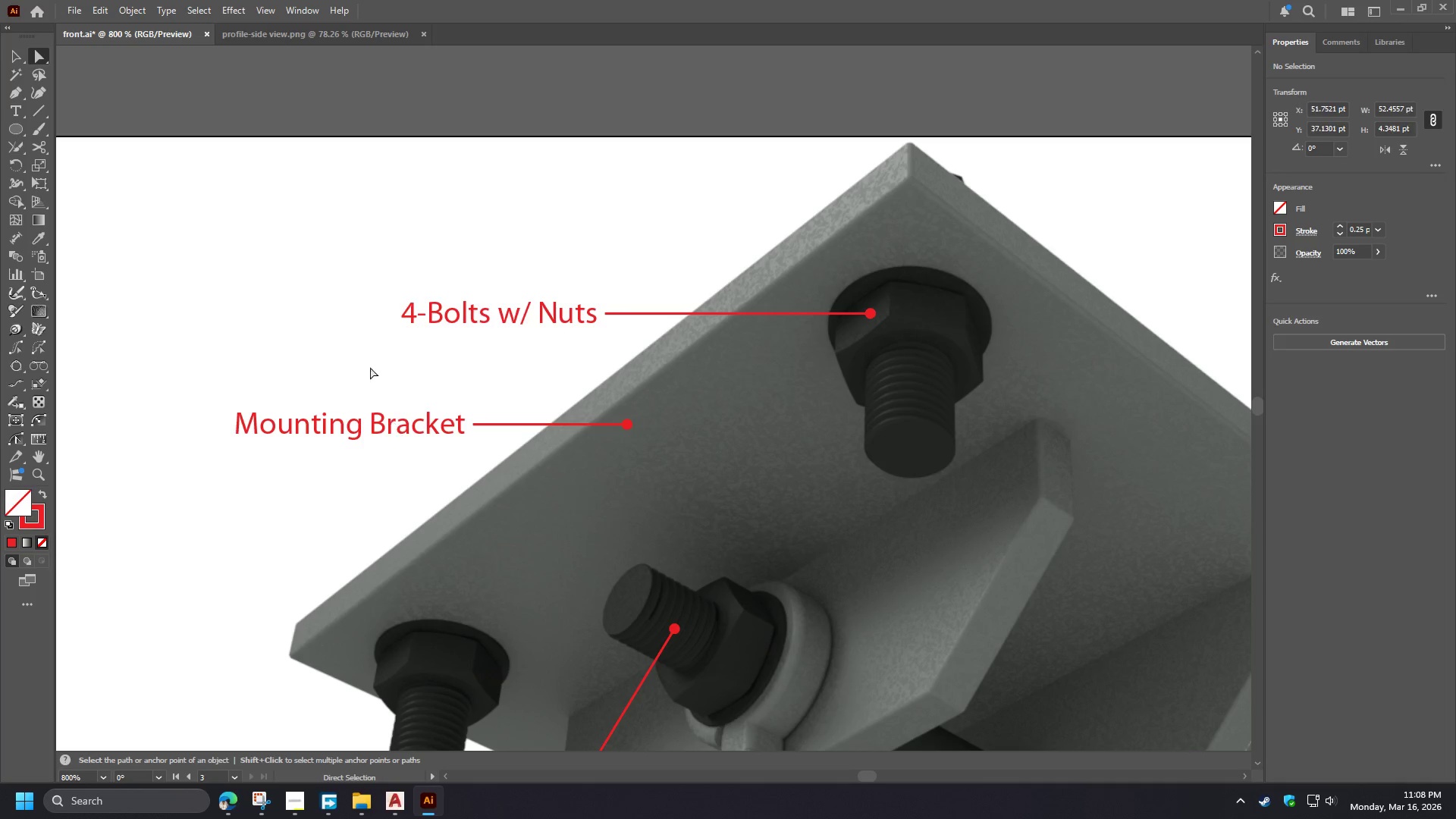 
hold_key(key=ShiftLeft, duration=1.52)
 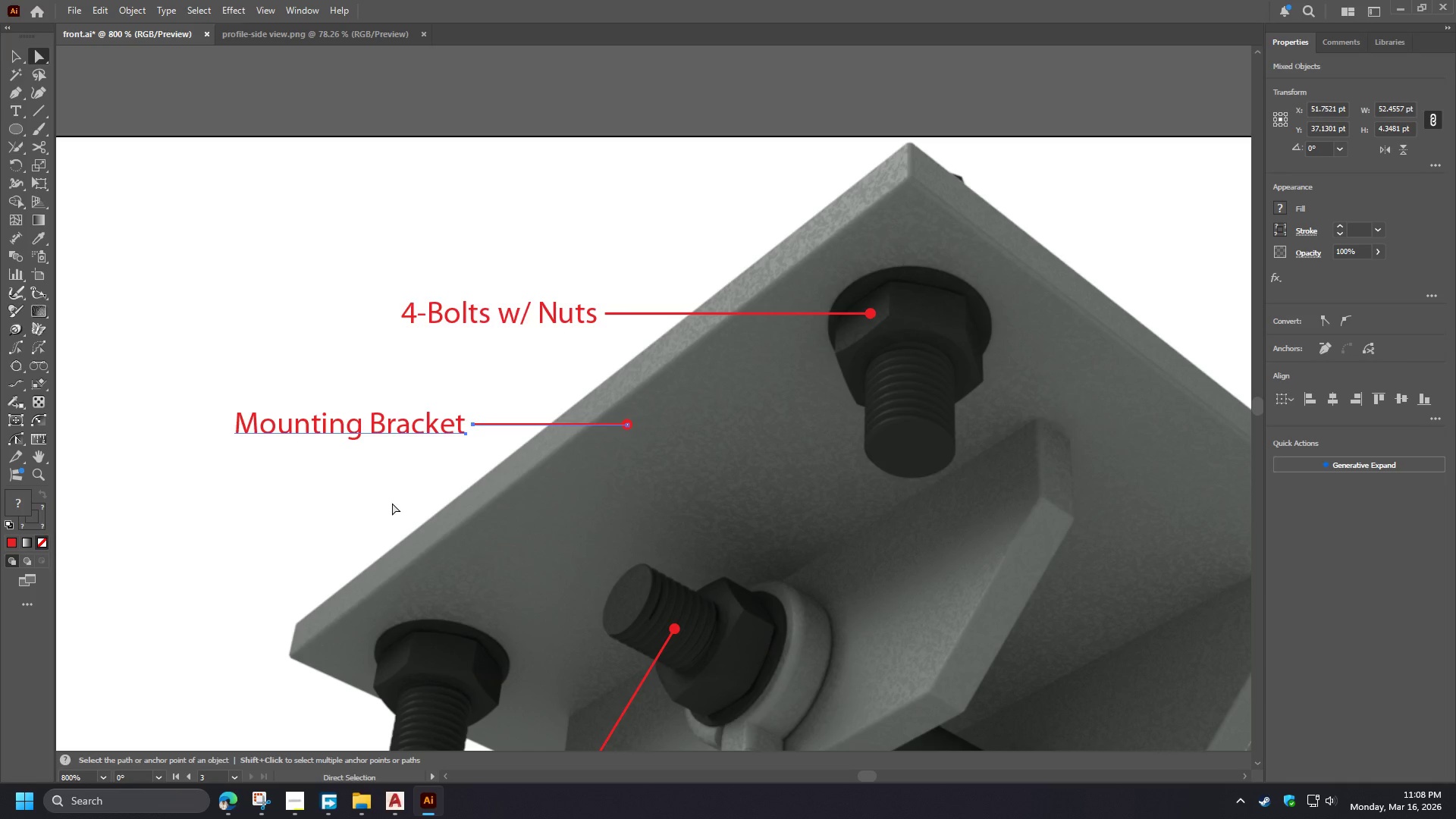 
hold_key(key=ShiftLeft, duration=0.47)
 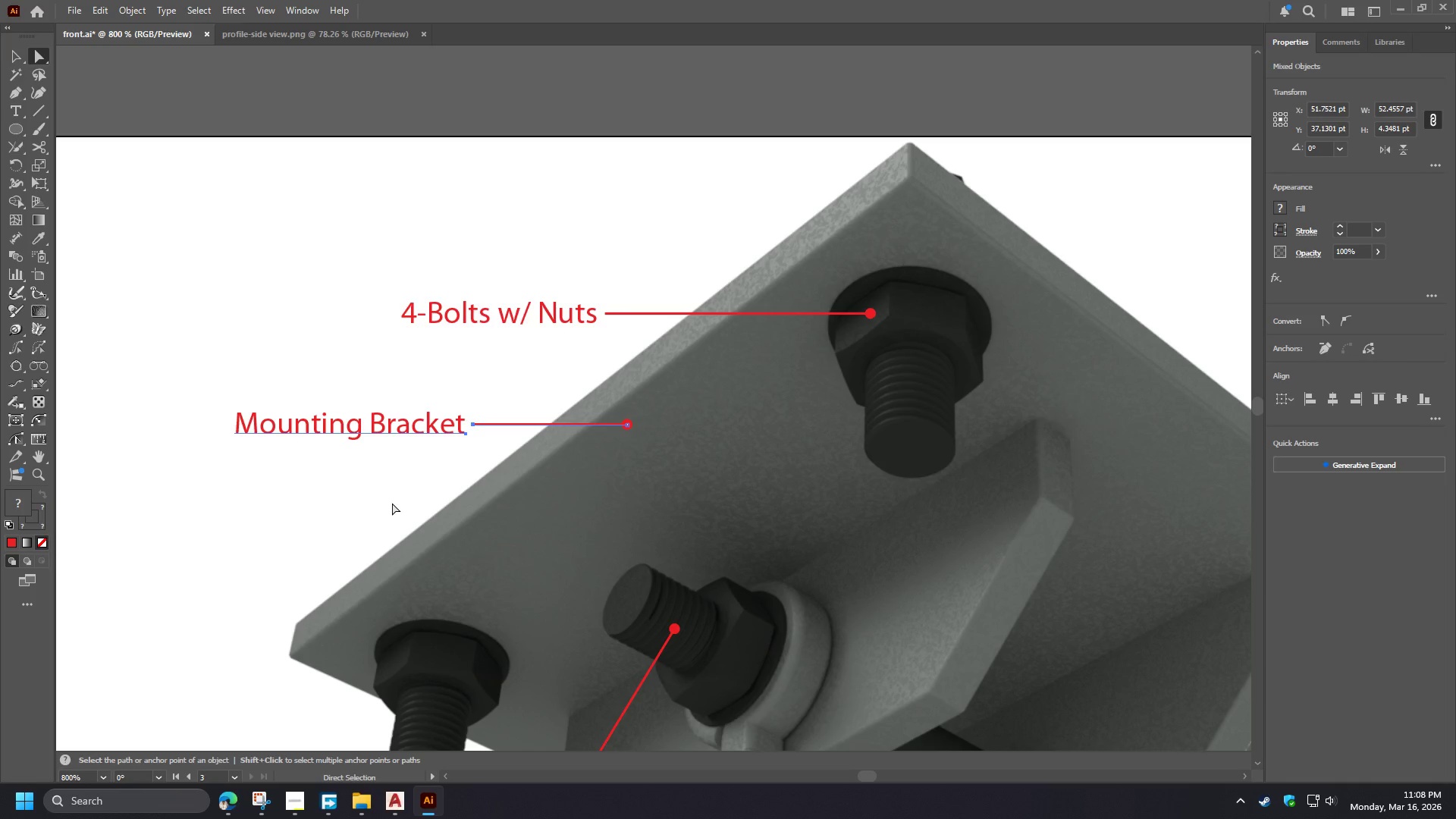 
left_click([392, 503])
 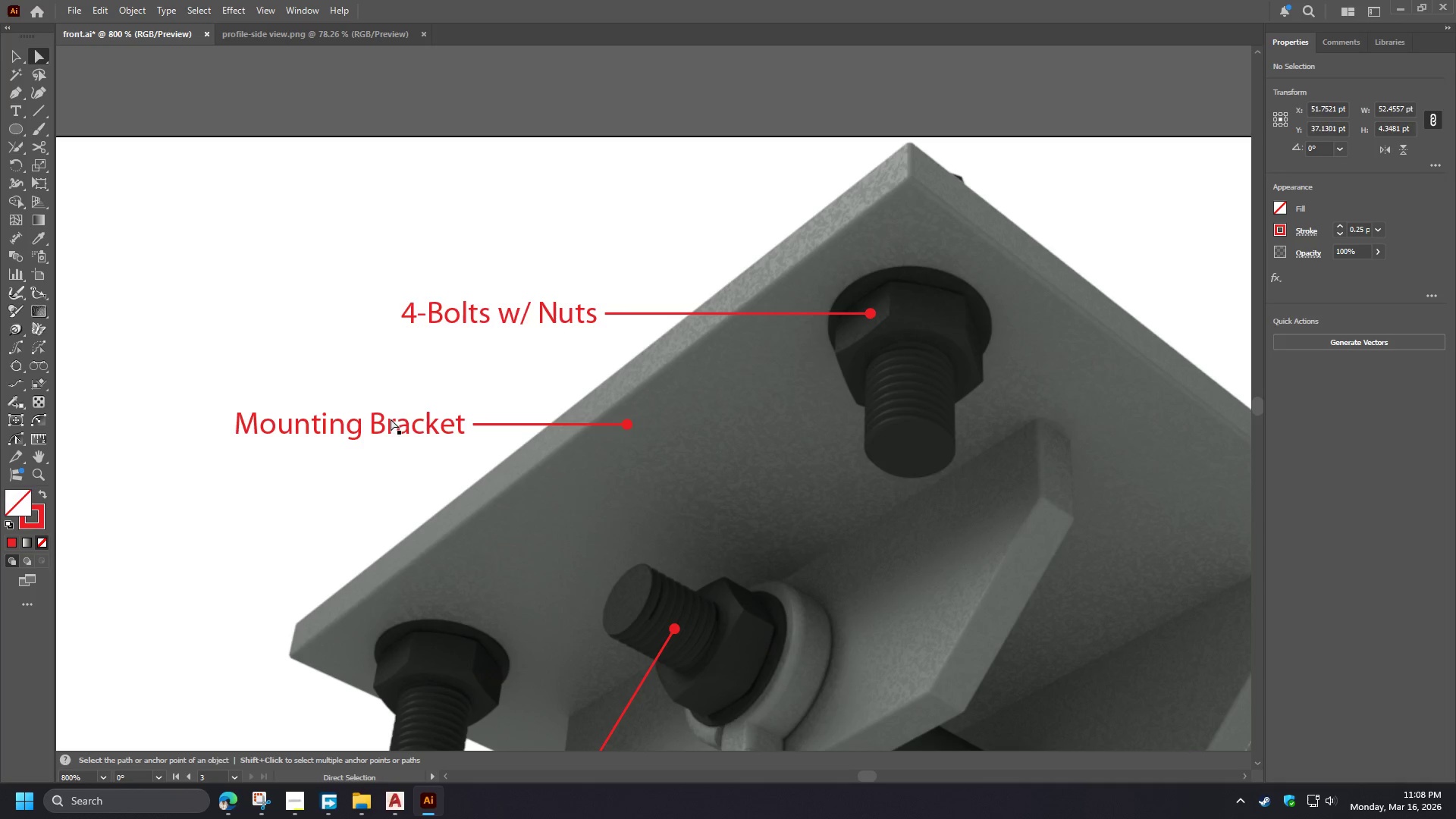 
hold_key(key=AltLeft, duration=1.45)
scroll: coordinate [385, 402], scroll_direction: up, amount: 4.0
 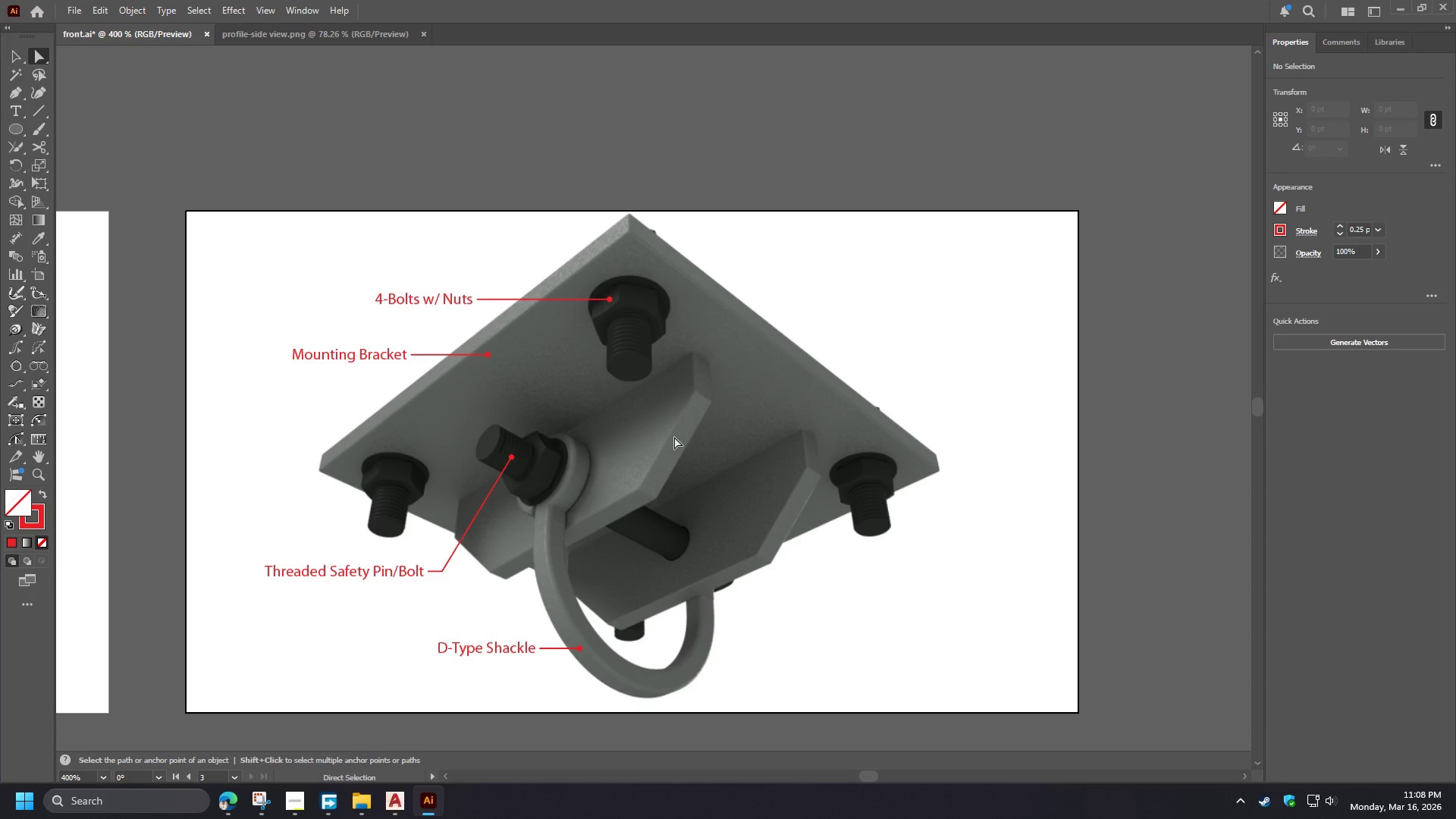 
hold_key(key=AltLeft, duration=1.5)
scroll: coordinate [814, 503], scroll_direction: down, amount: 2.0
 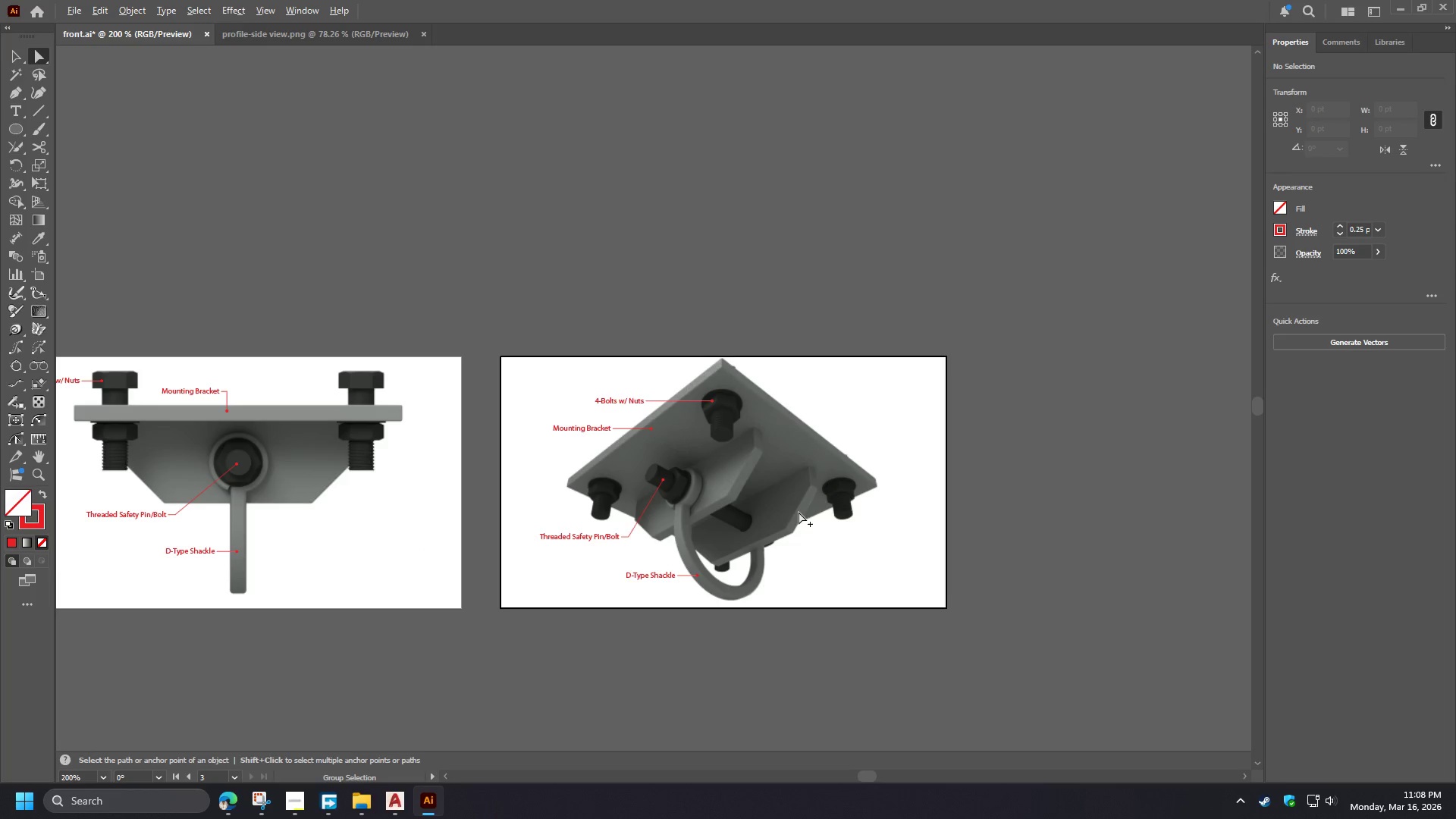 
hold_key(key=AltLeft, duration=1.5)
scroll: coordinate [808, 516], scroll_direction: down, amount: 1.0
 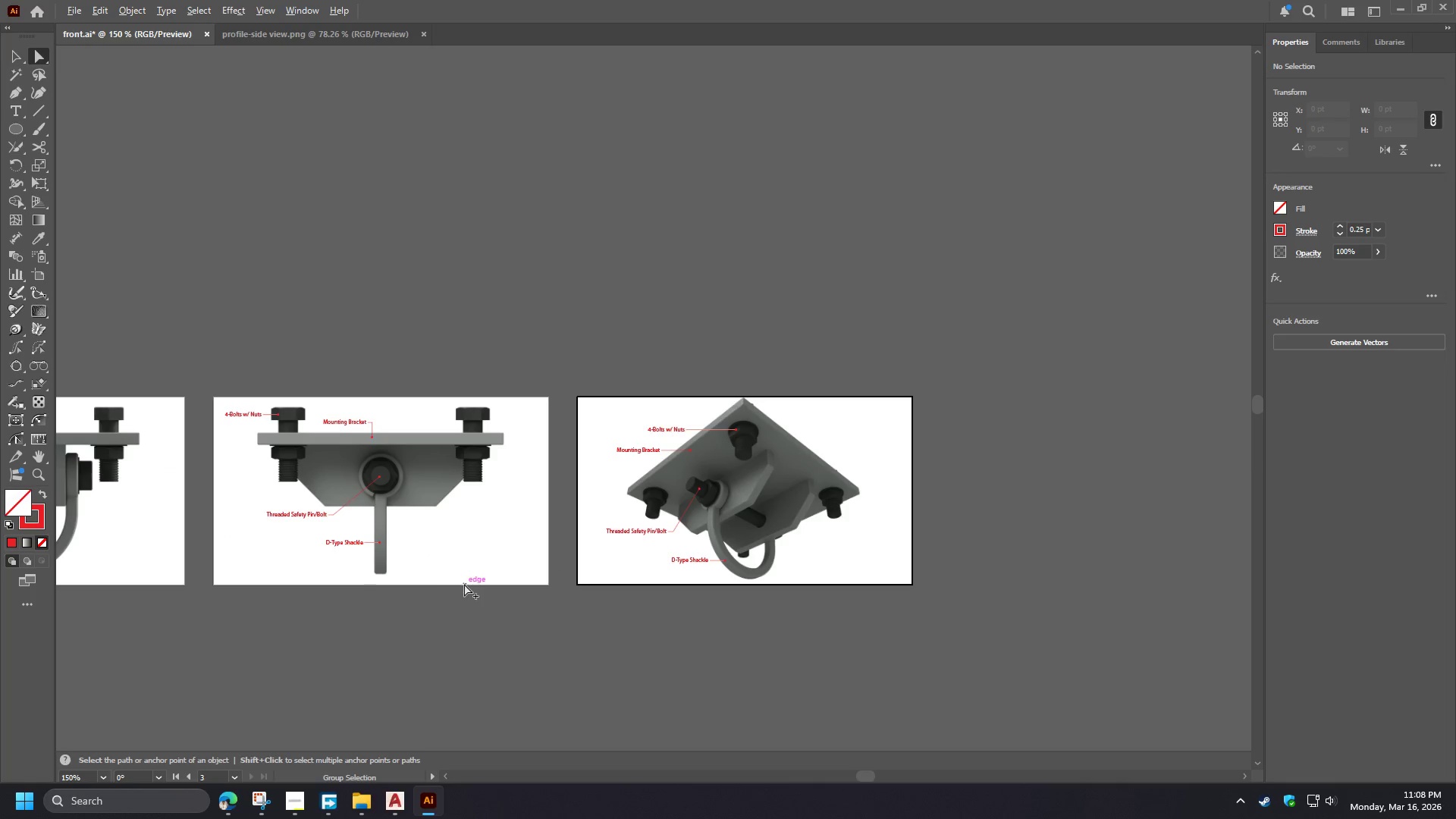 
hold_key(key=AltLeft, duration=1.5)
 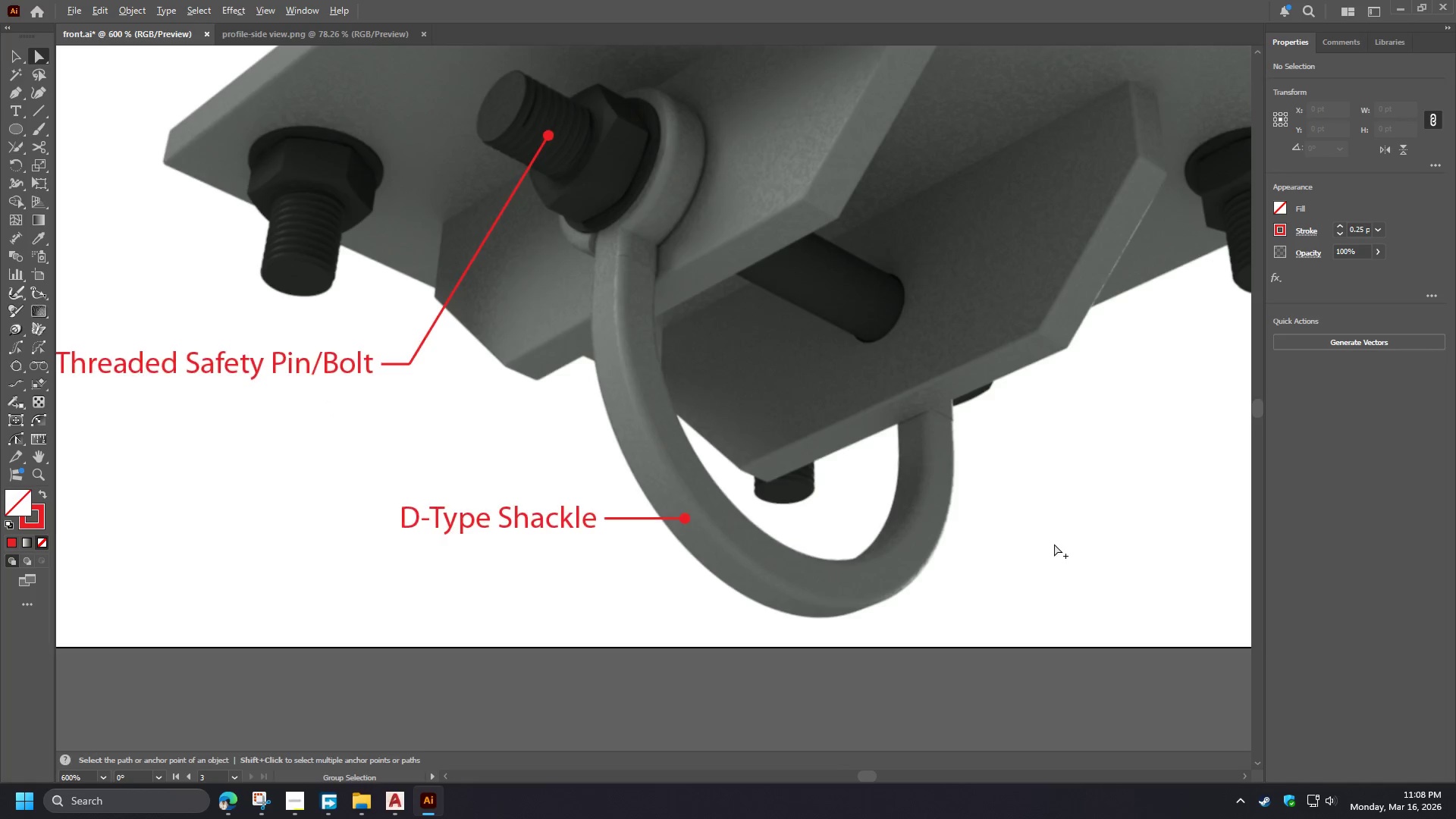 
scroll: coordinate [351, 595], scroll_direction: up, amount: 2.0
 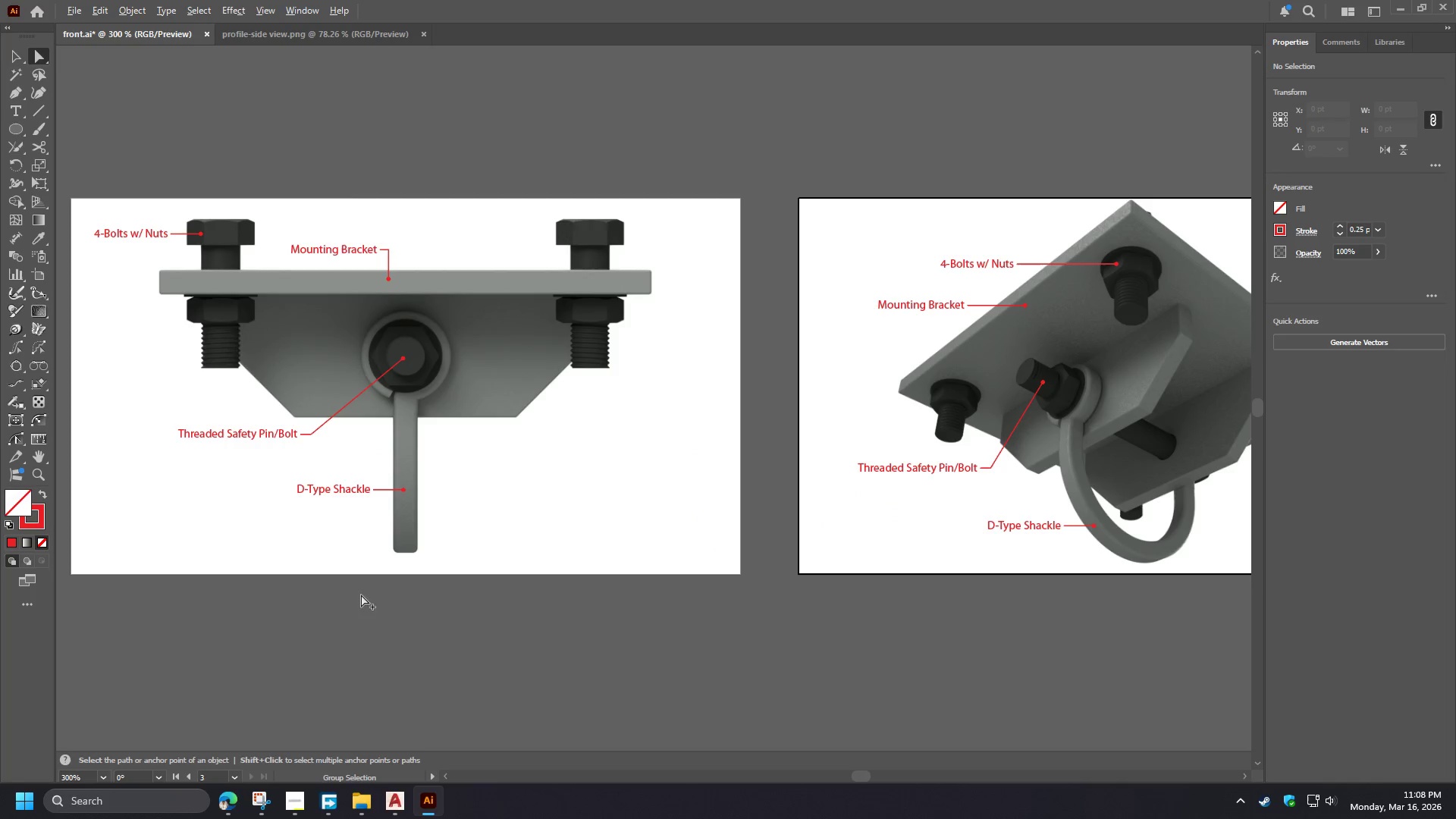 
scroll: coordinate [855, 566], scroll_direction: down, amount: 2.0
 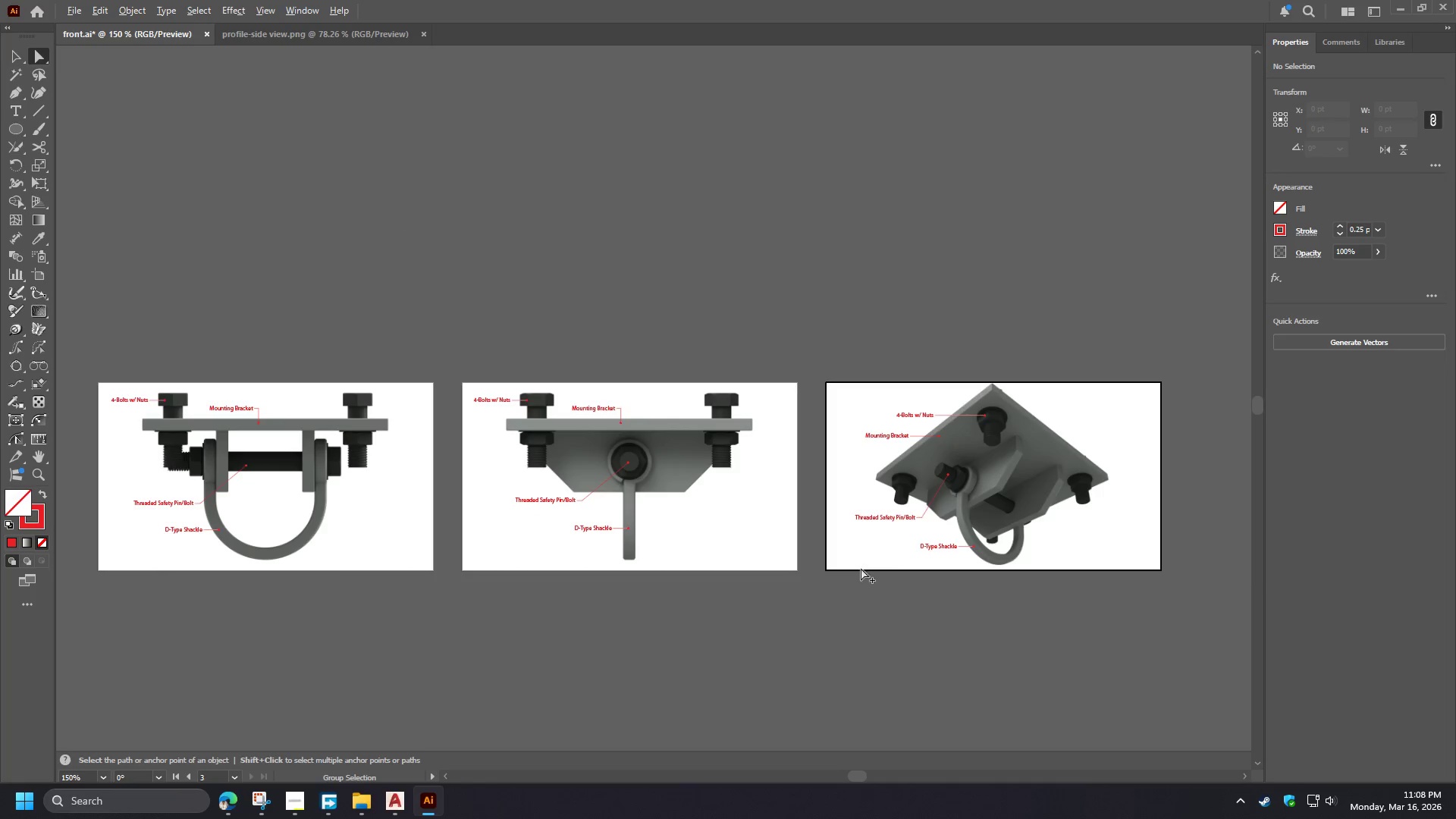 
hold_key(key=AltLeft, duration=1.53)
scroll: coordinate [1059, 544], scroll_direction: up, amount: 7.0
 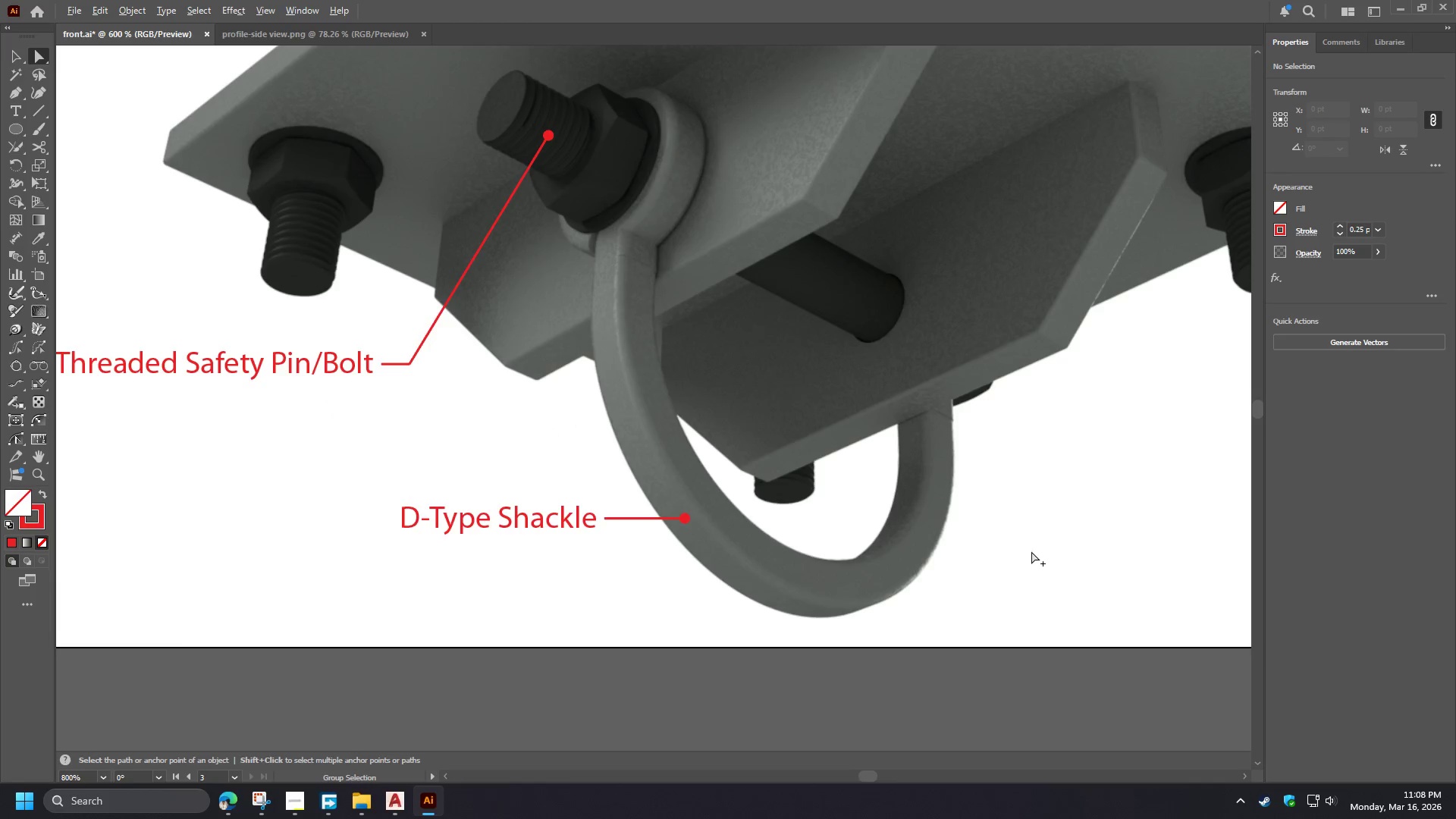 
hold_key(key=AltLeft, duration=1.52)
 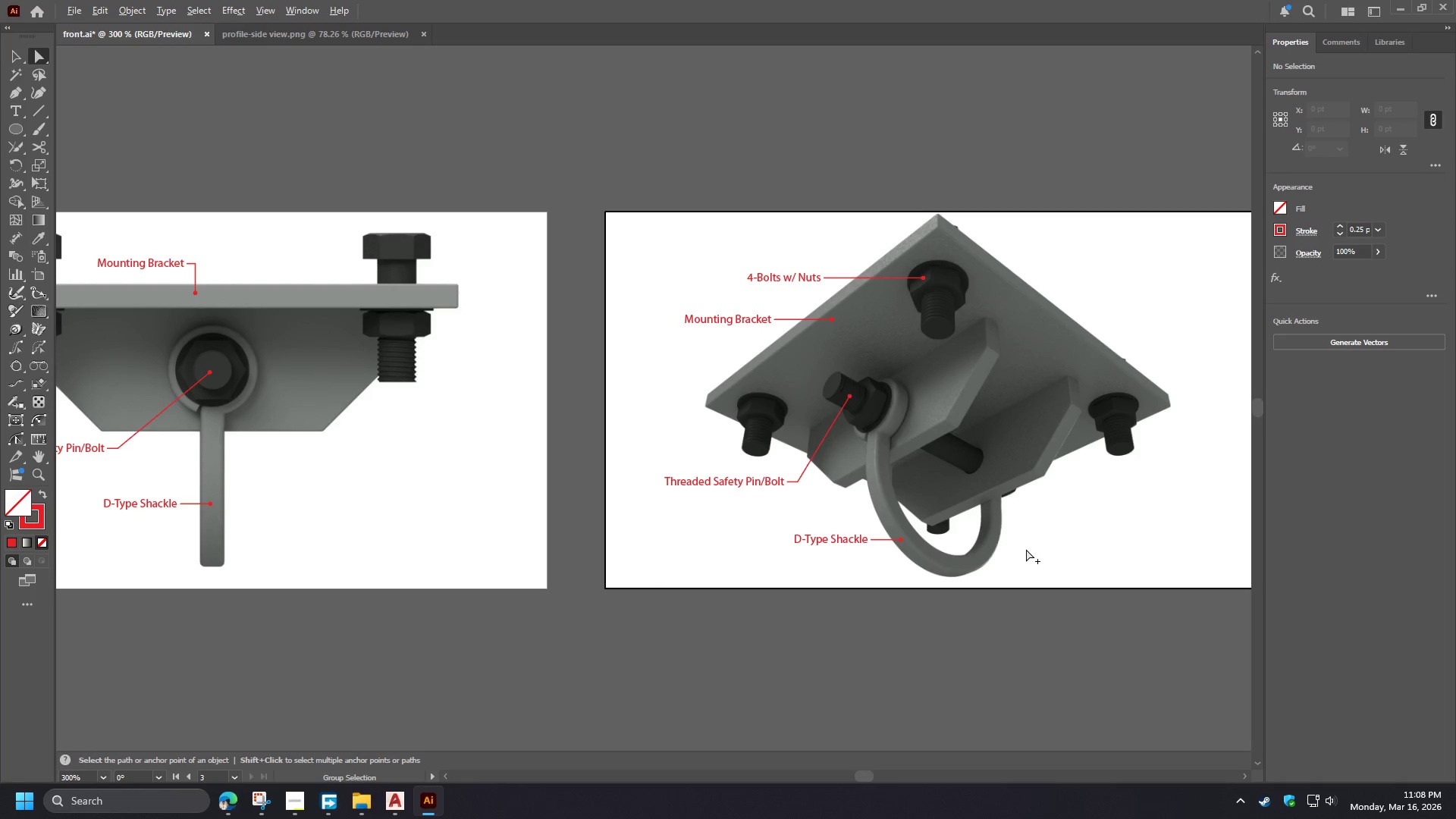 
scroll: coordinate [1028, 552], scroll_direction: down, amount: 4.0
 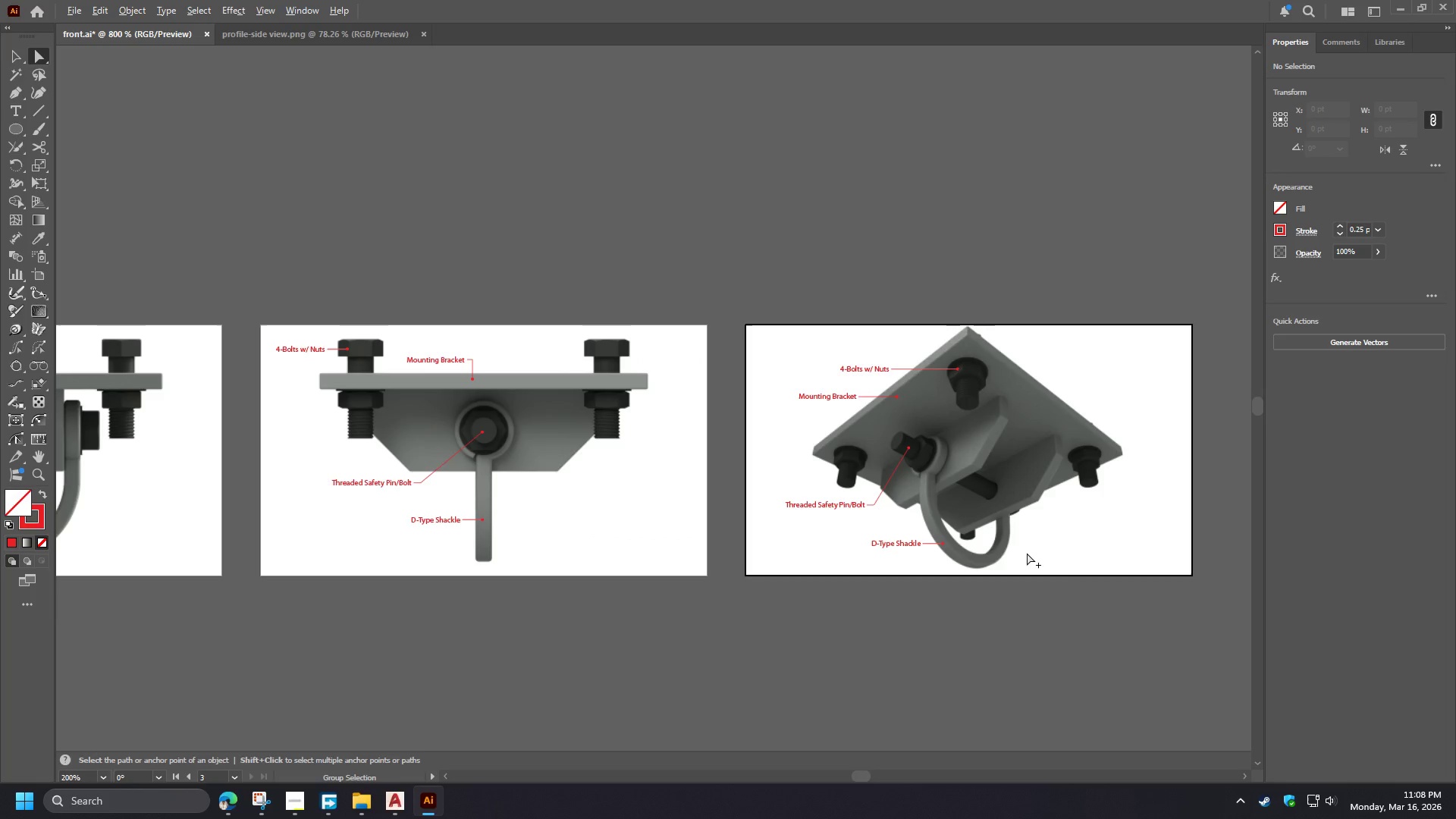 
scroll: coordinate [1026, 551], scroll_direction: up, amount: 1.0
 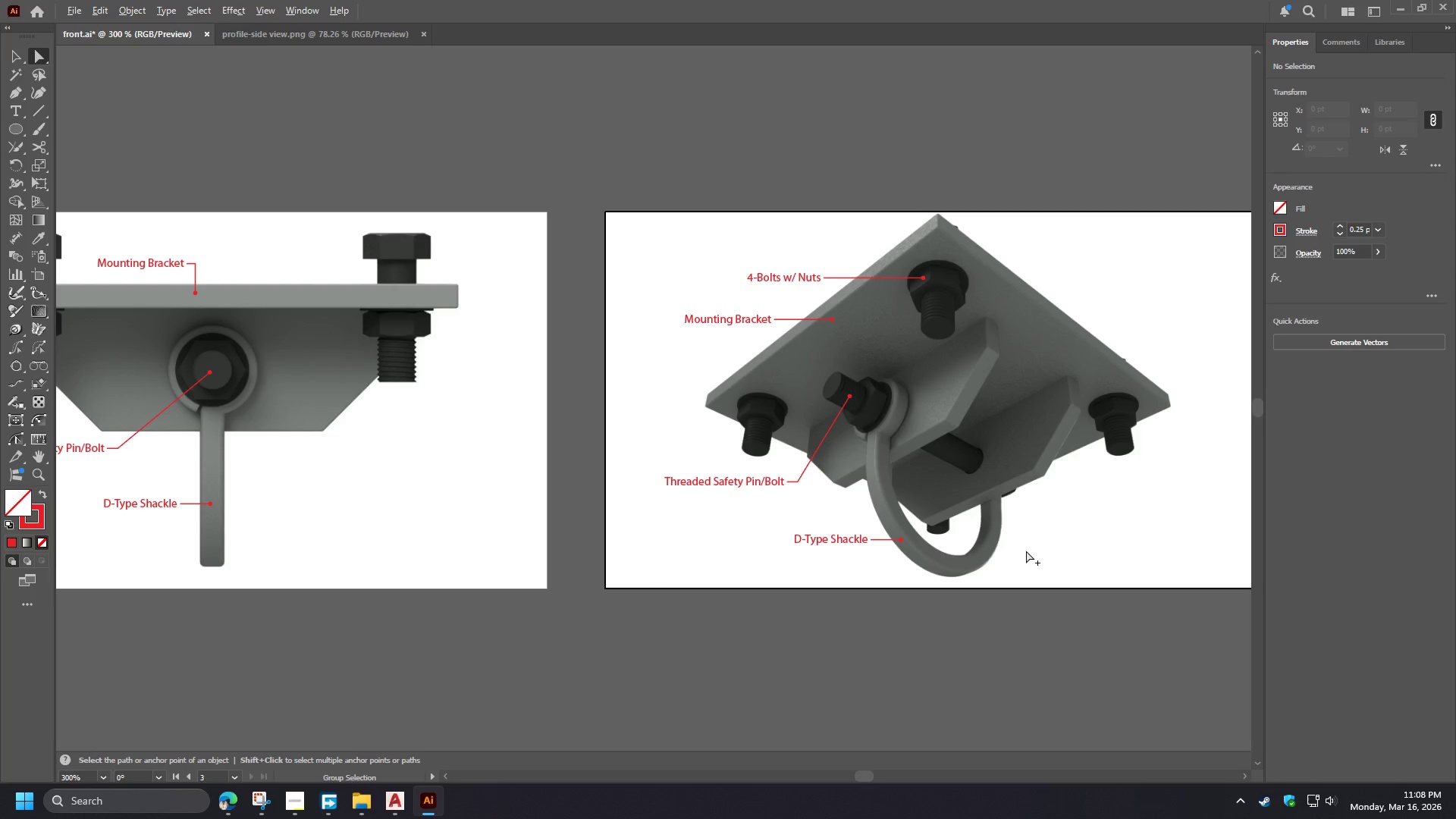 
hold_key(key=AltLeft, duration=1.5)
hold_key(key=AltLeft, duration=1.2)
scroll: coordinate [1021, 547], scroll_direction: down, amount: 1.0
 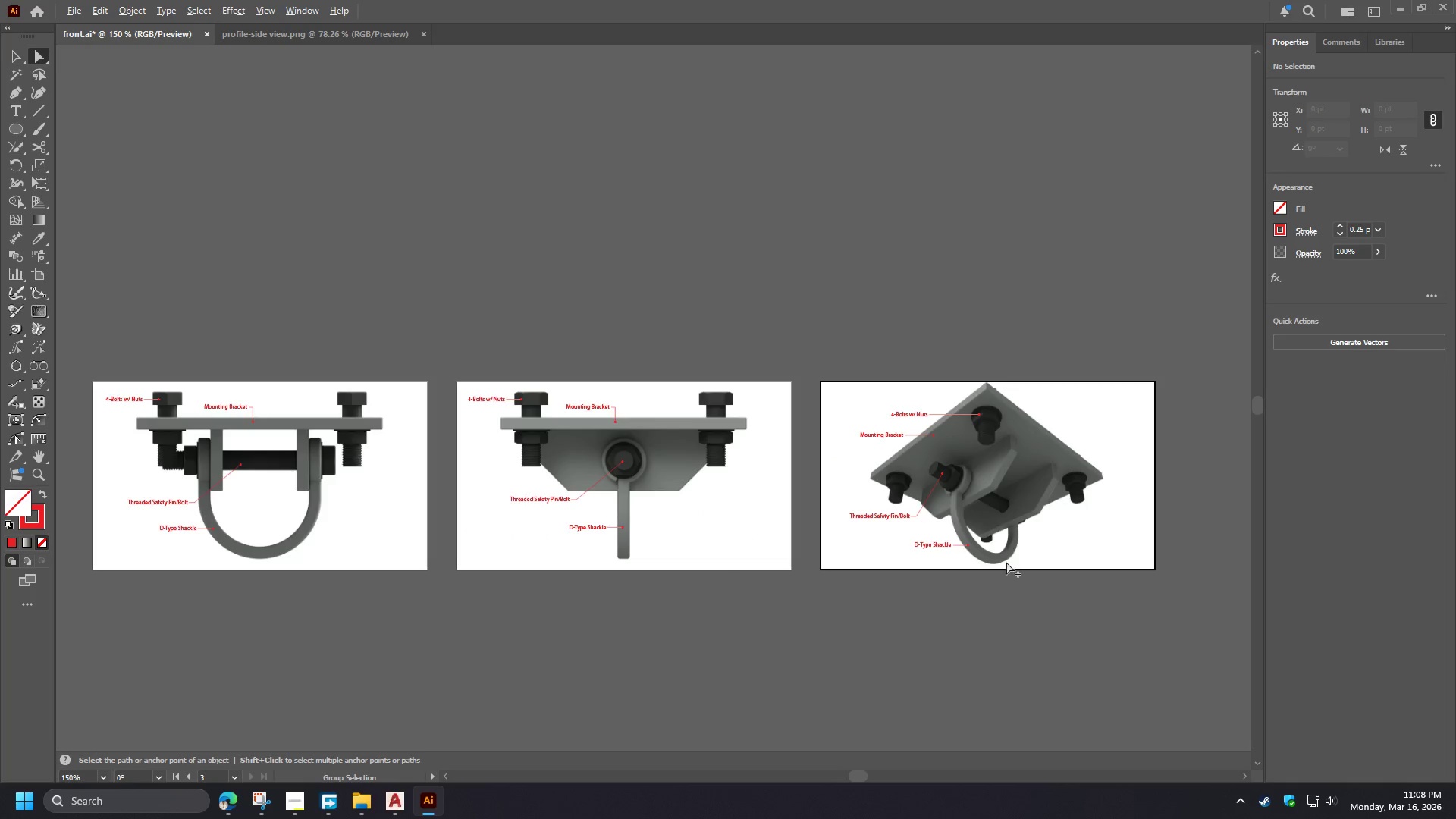 
left_click([268, 490])
 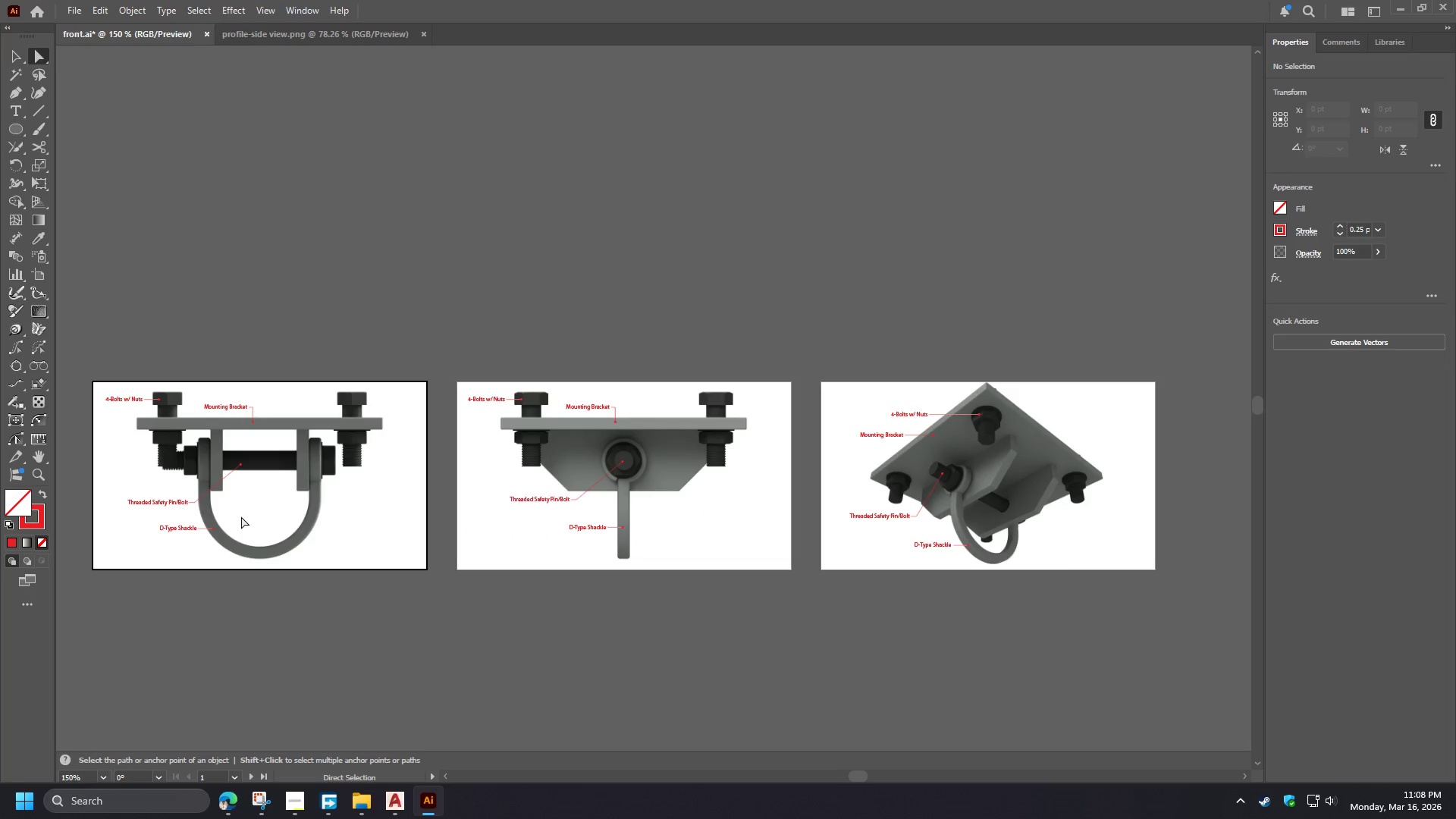 
hold_key(key=AltLeft, duration=1.5)
scroll: coordinate [145, 500], scroll_direction: up, amount: 1.0
 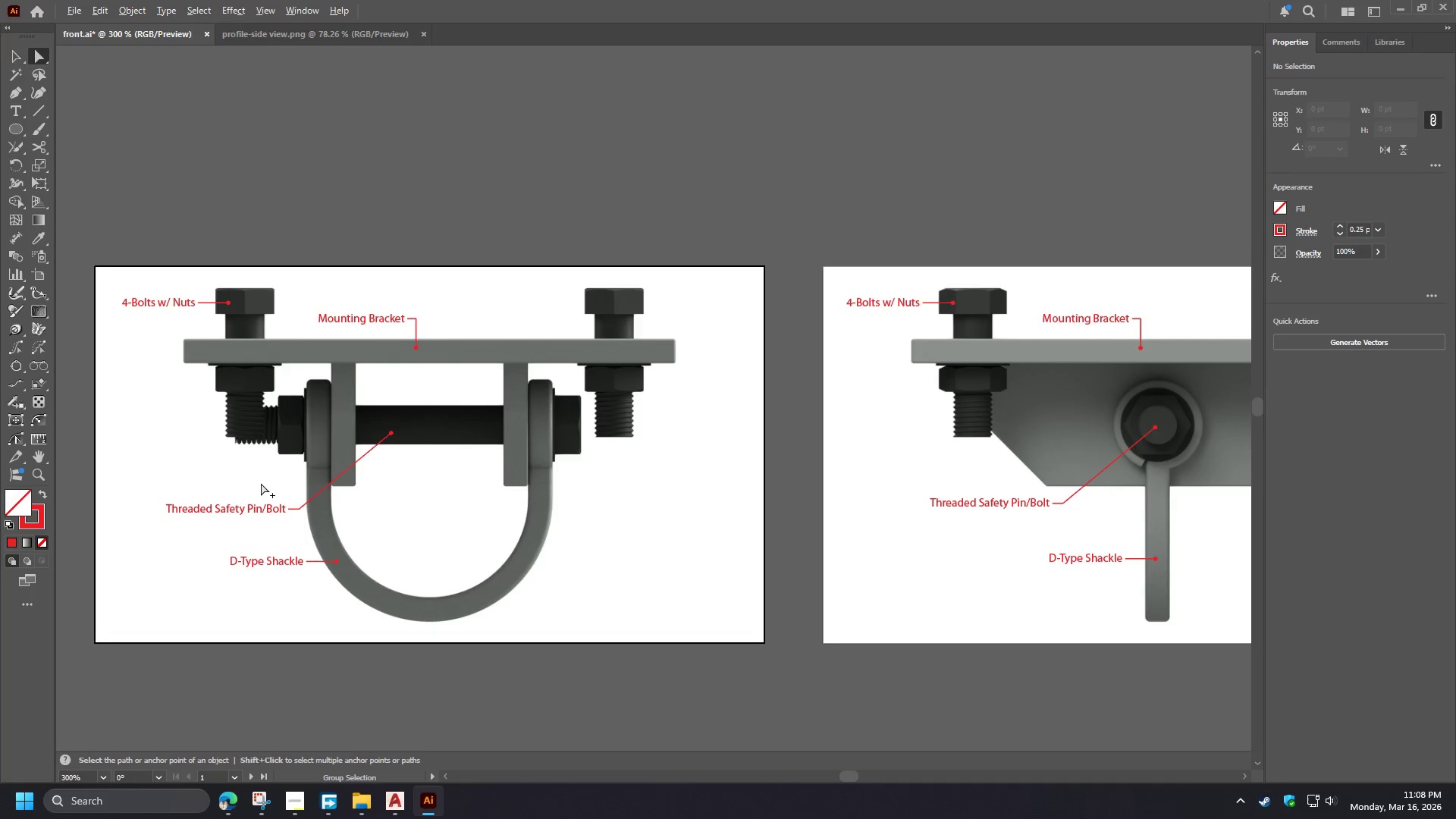 
key(Alt+AltLeft)
 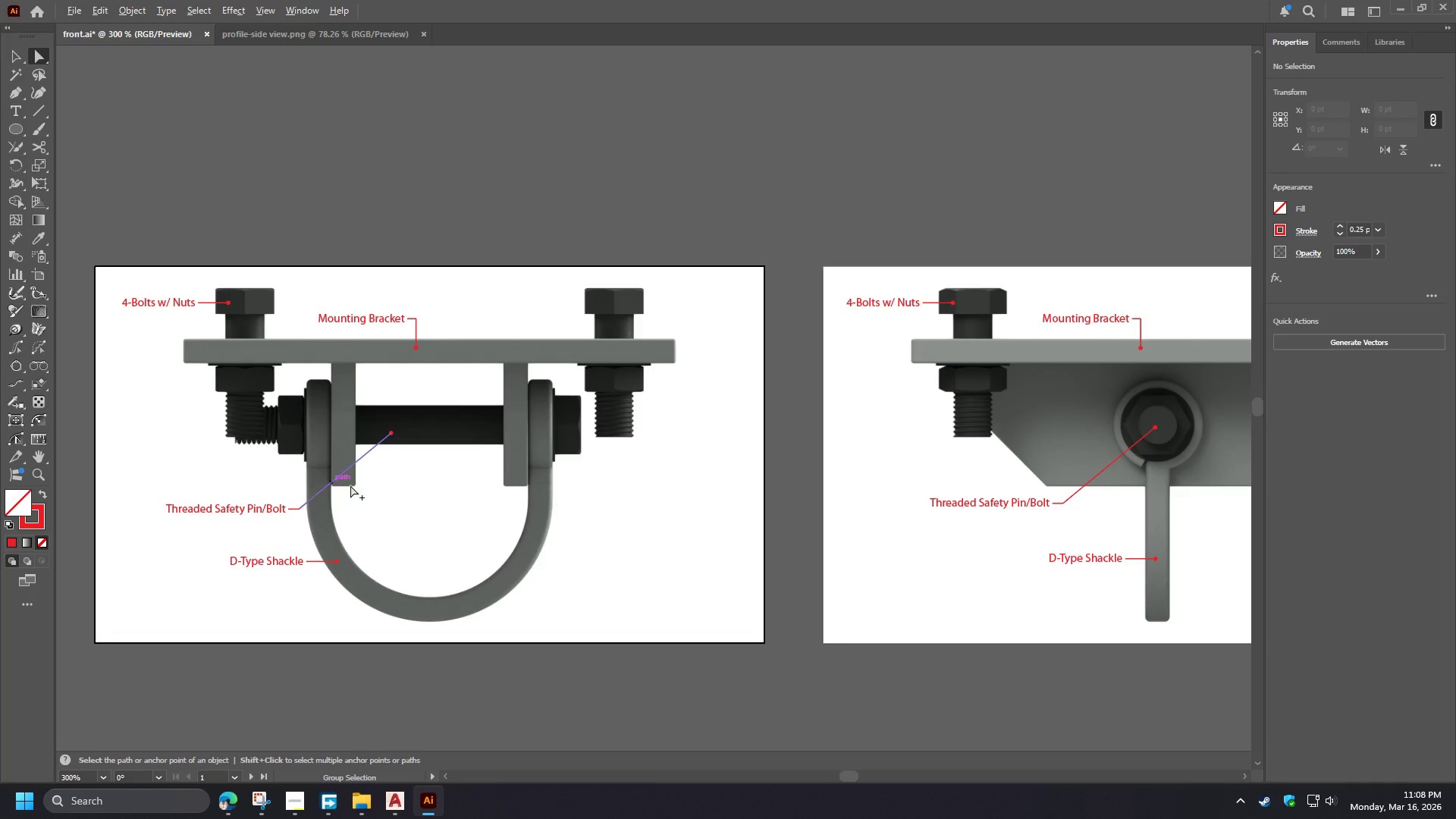 
key(Alt+AltLeft)
 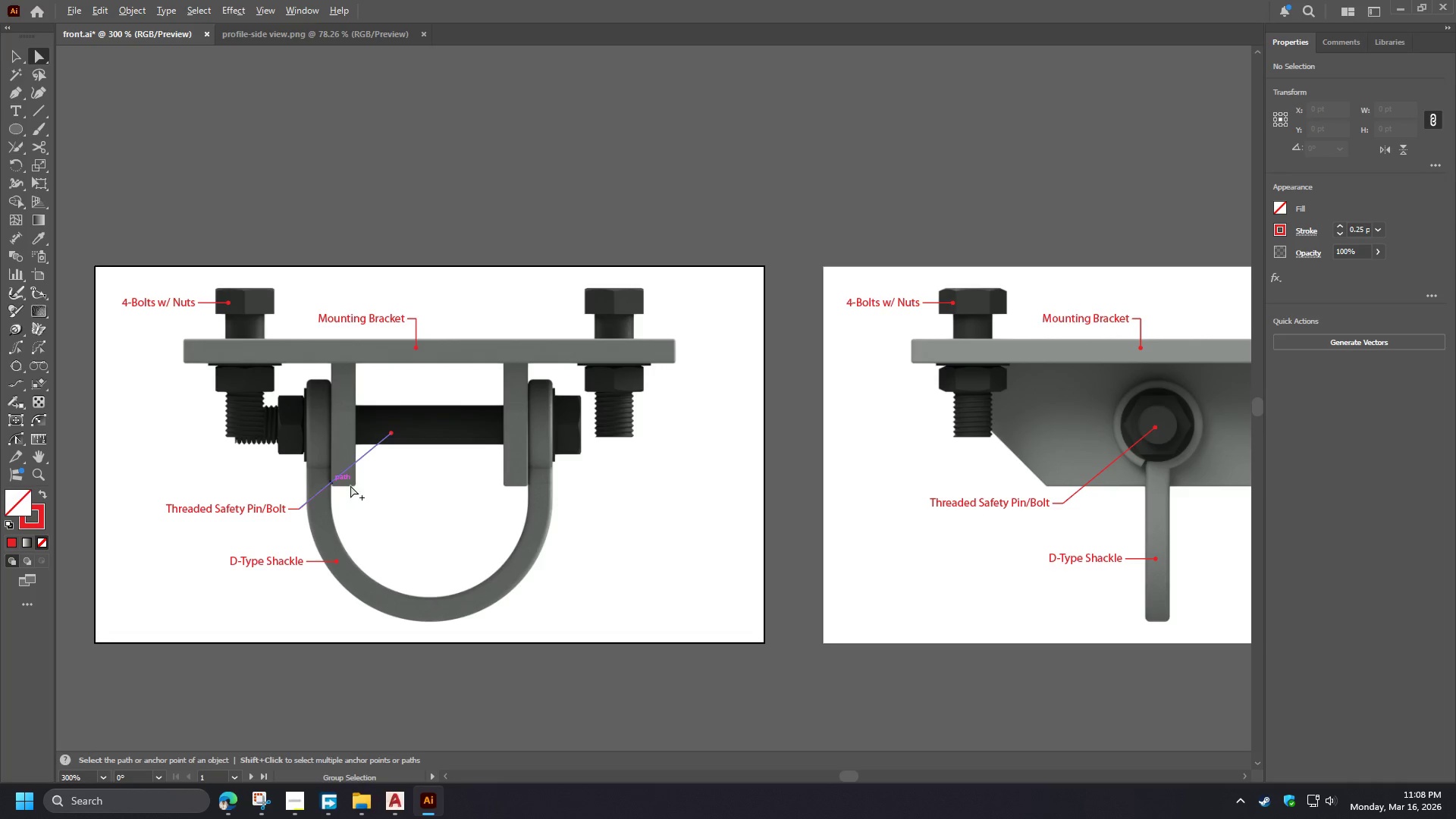 
key(Alt+AltLeft)
 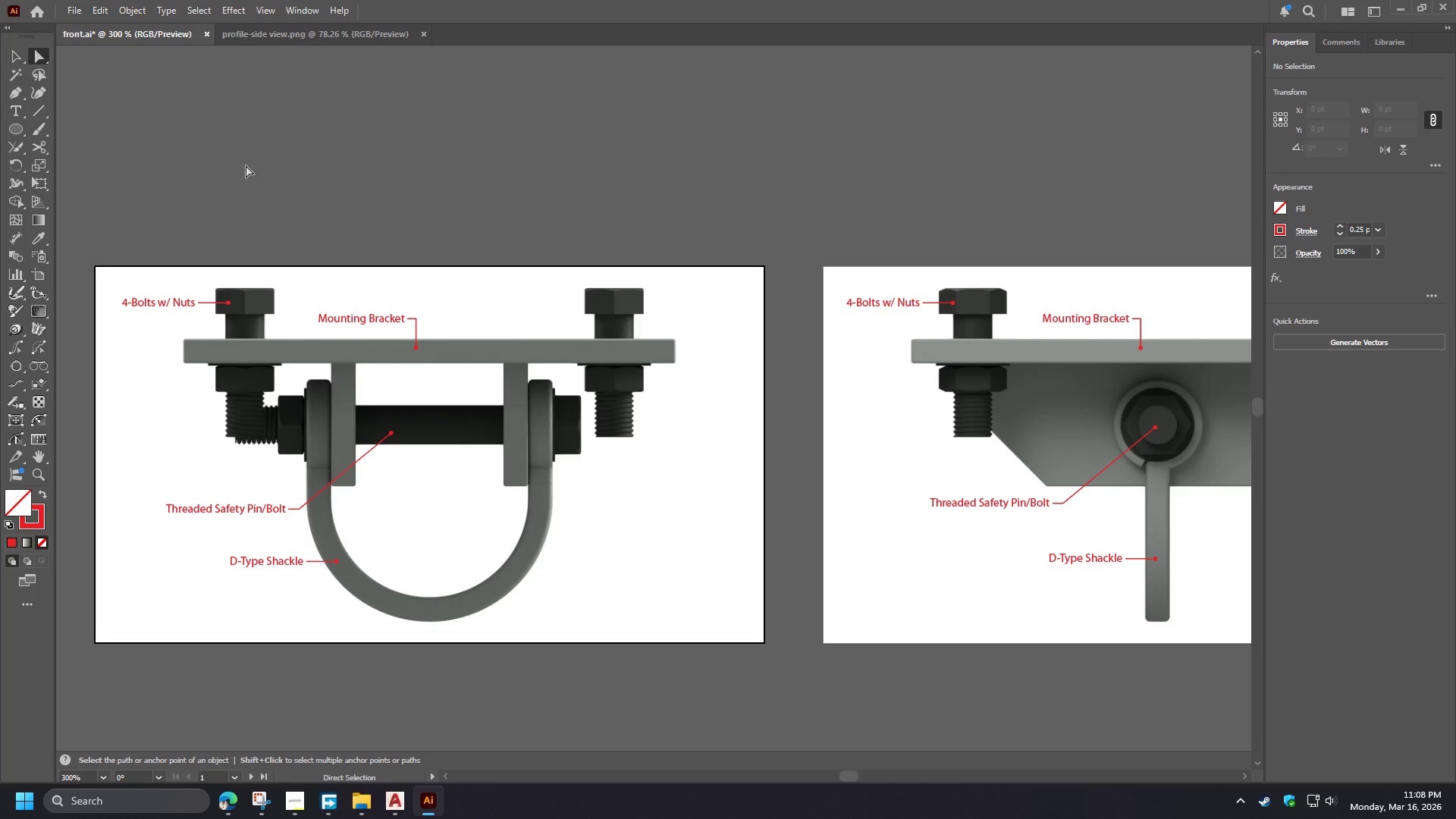 
left_click([281, 178])
 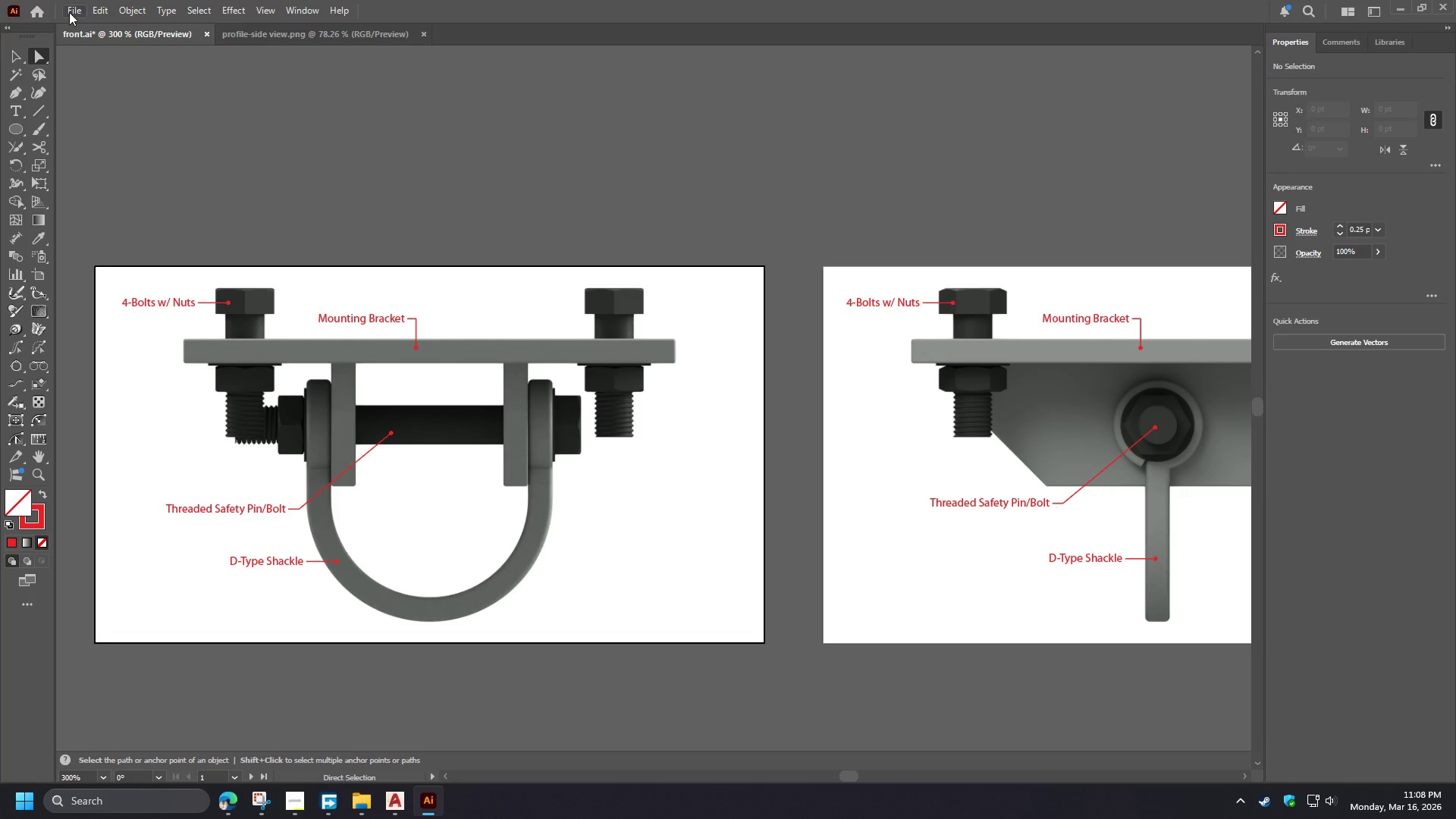 
hold_key(key=AltLeft, duration=1.5)
scroll: coordinate [163, 236], scroll_direction: down, amount: 2.0
 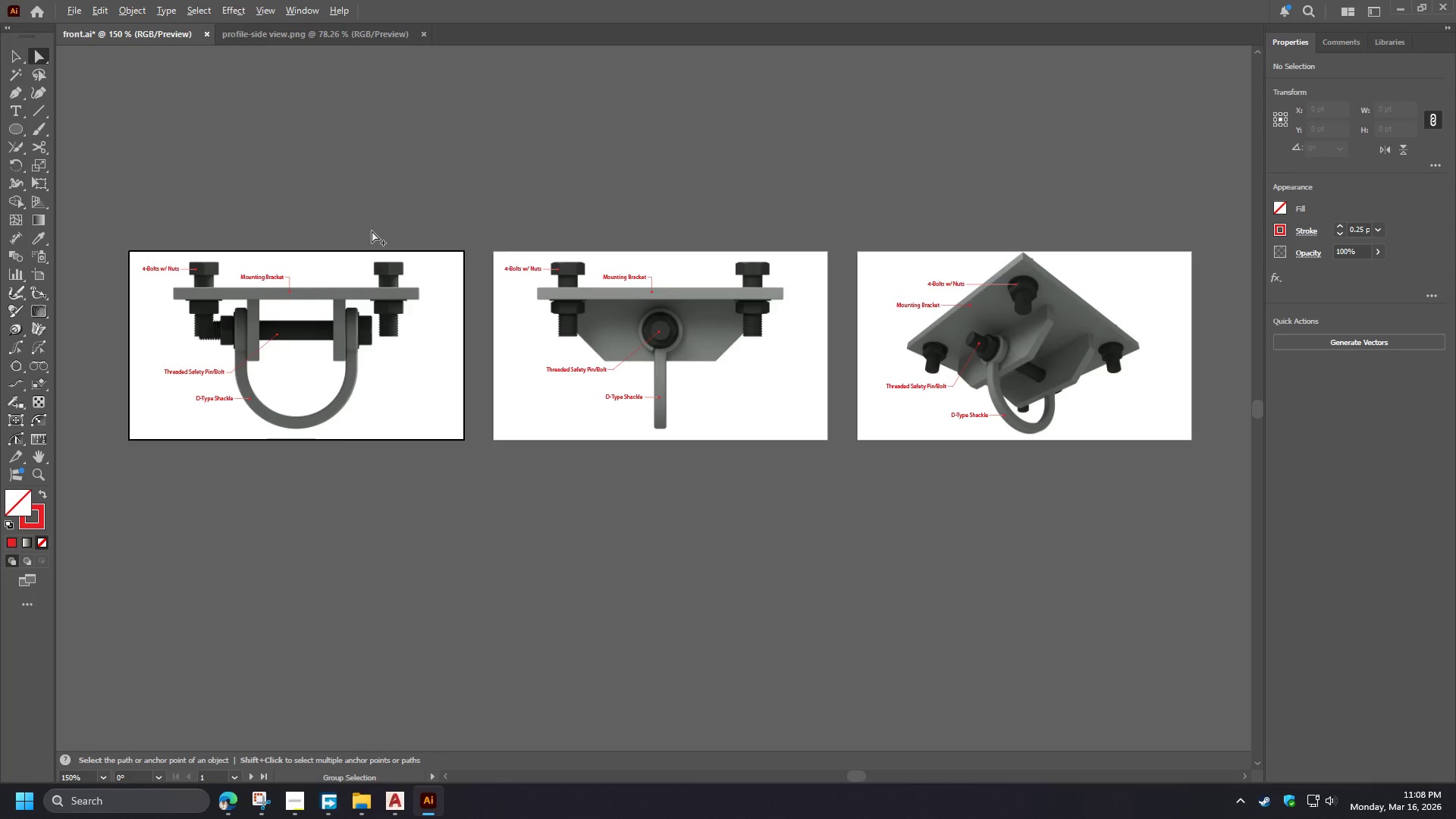 
hold_key(key=AltLeft, duration=1.5)
scroll: coordinate [137, 210], scroll_direction: up, amount: 1.0
 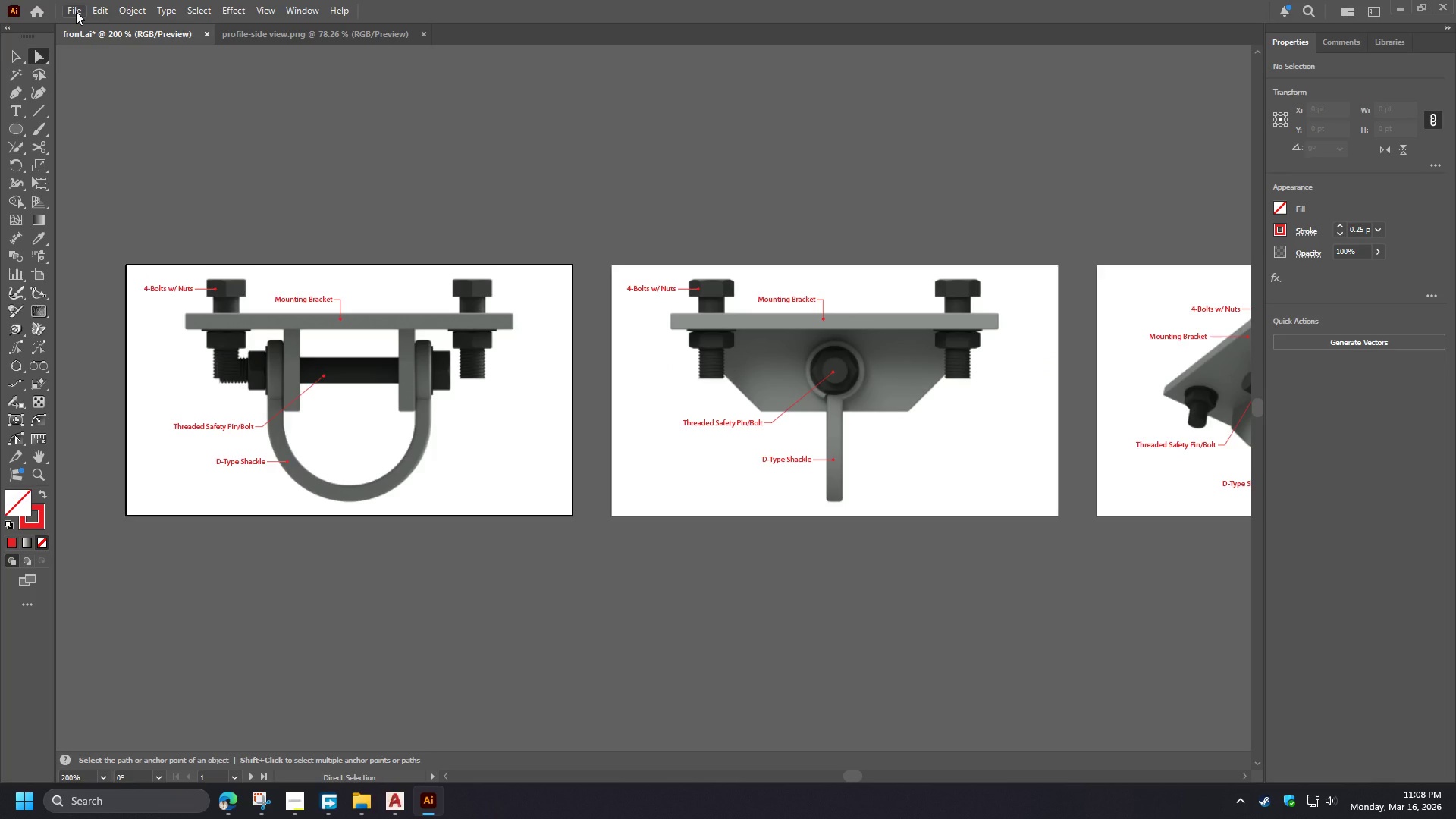 
left_click([76, 11])
 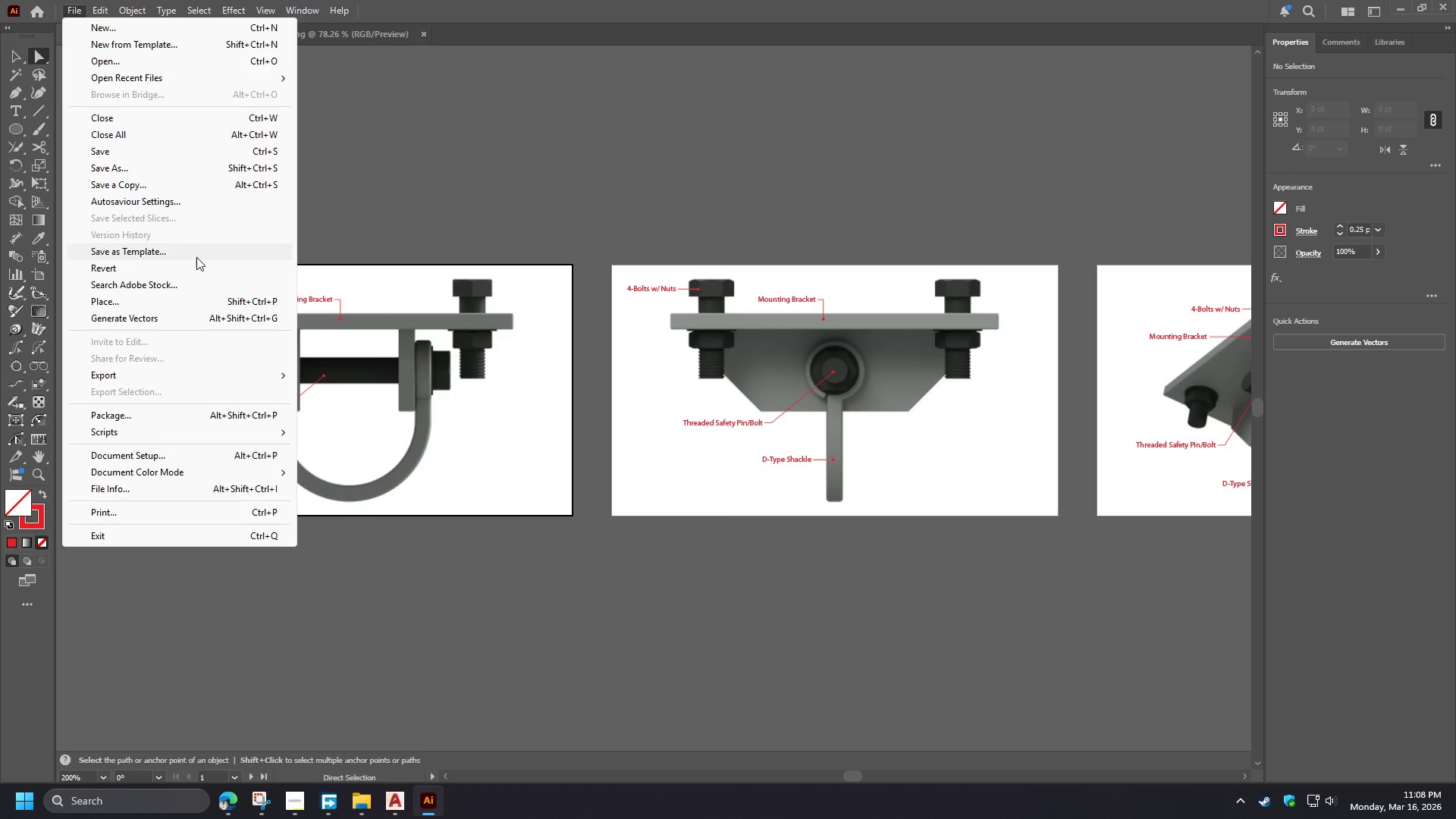 
wait(7.5)
 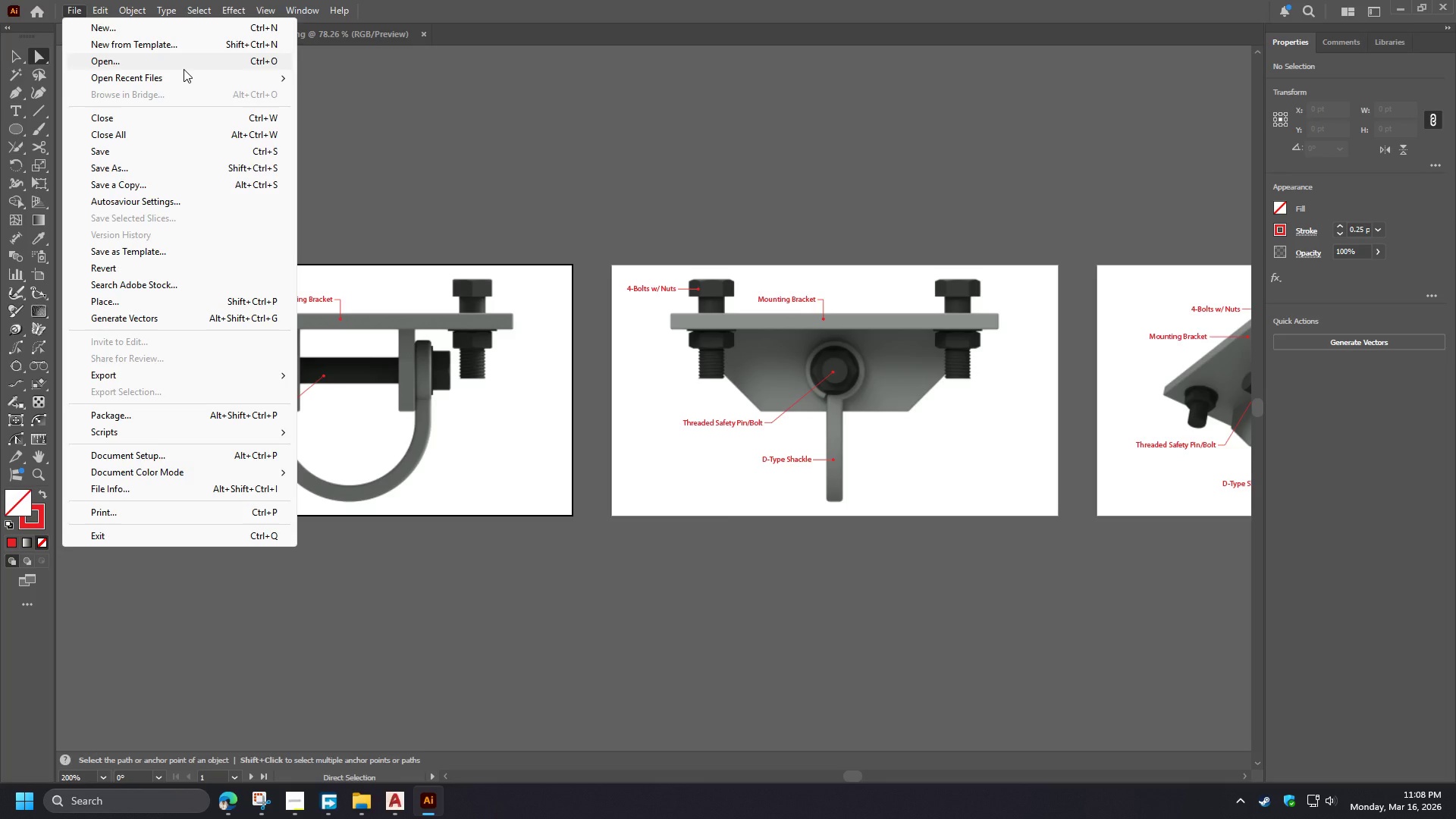 
left_click([477, 205])
 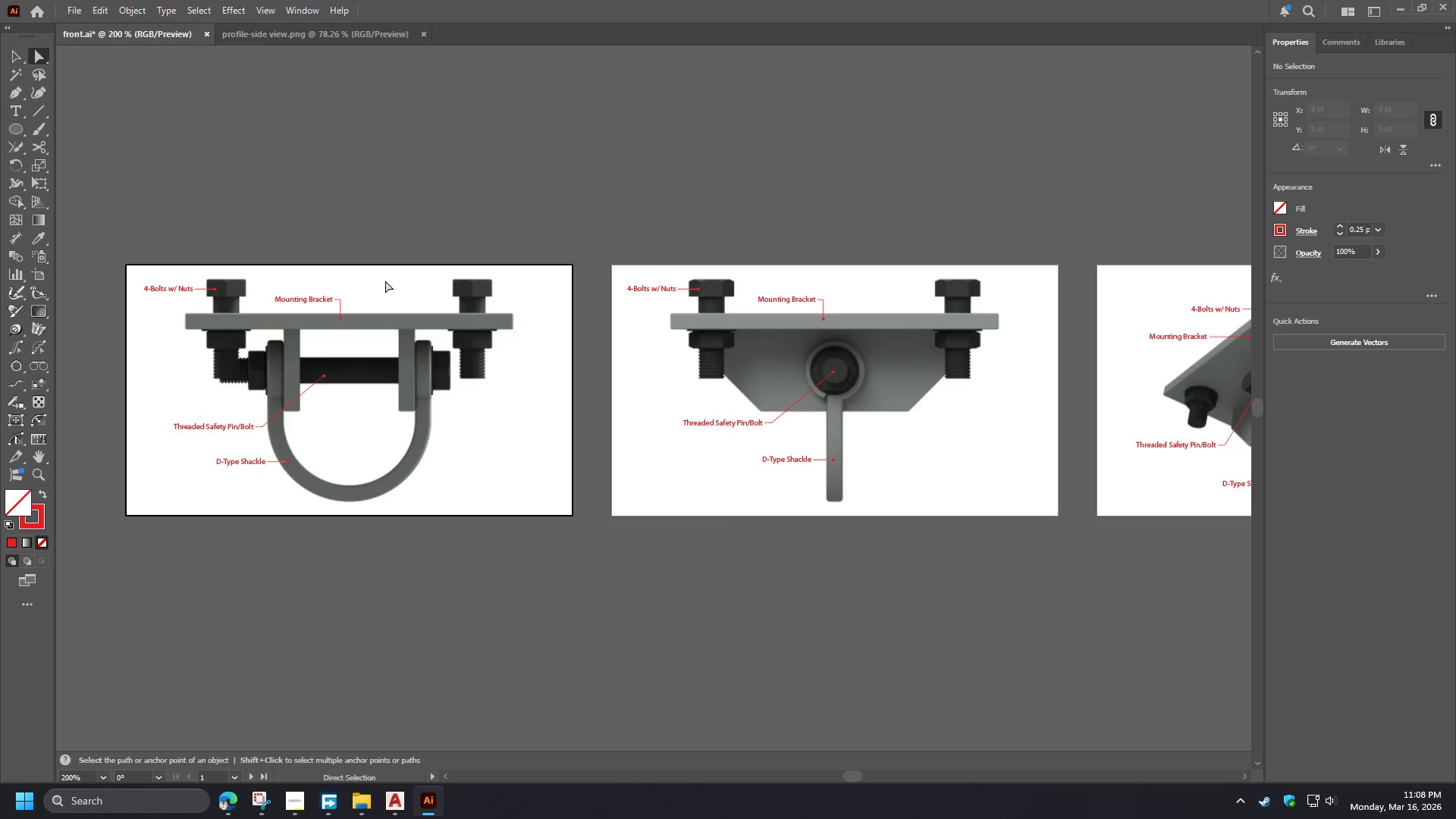 
left_click([385, 281])
 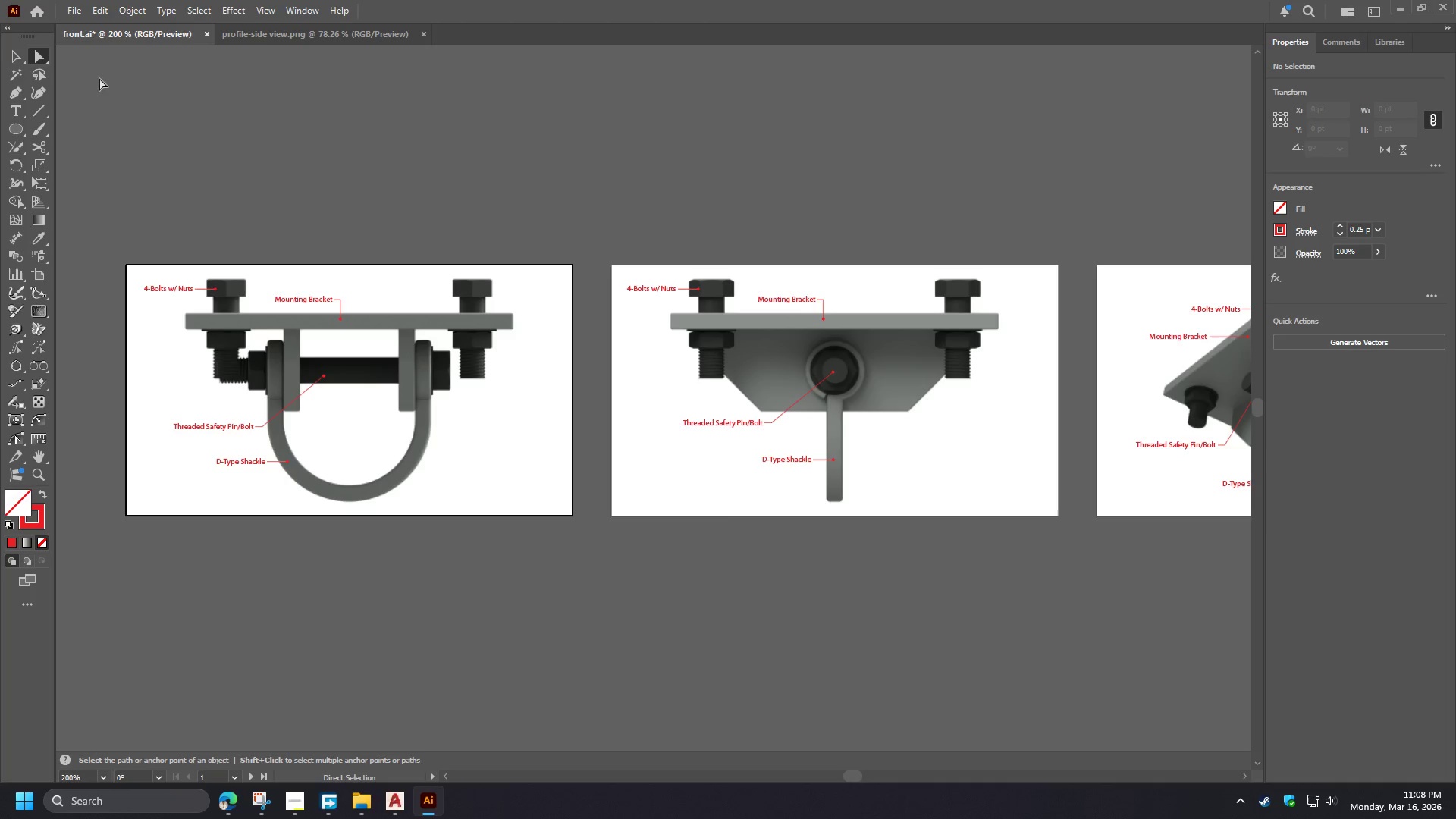 
left_click([69, 11])
 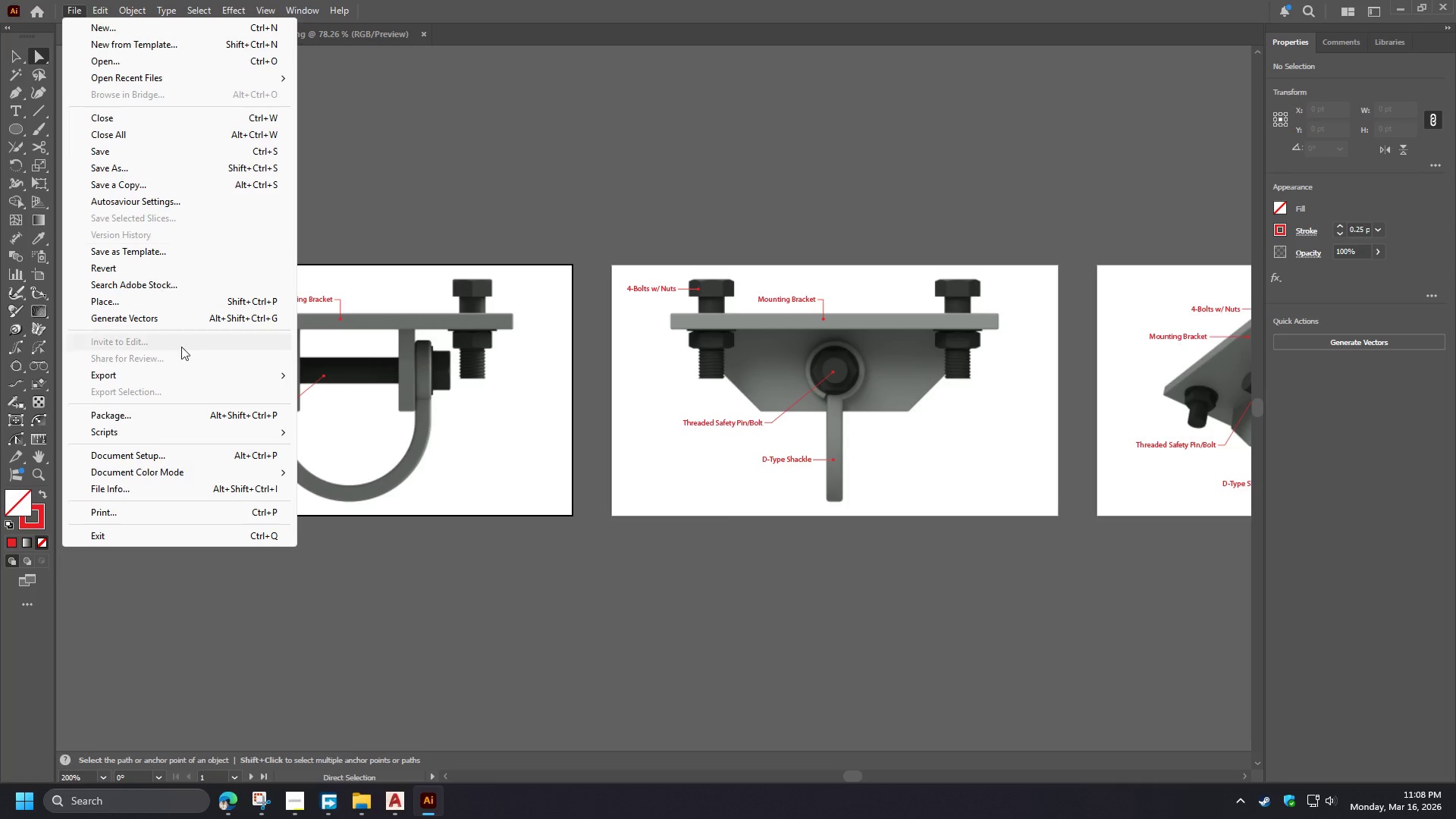 
left_click([196, 377])
 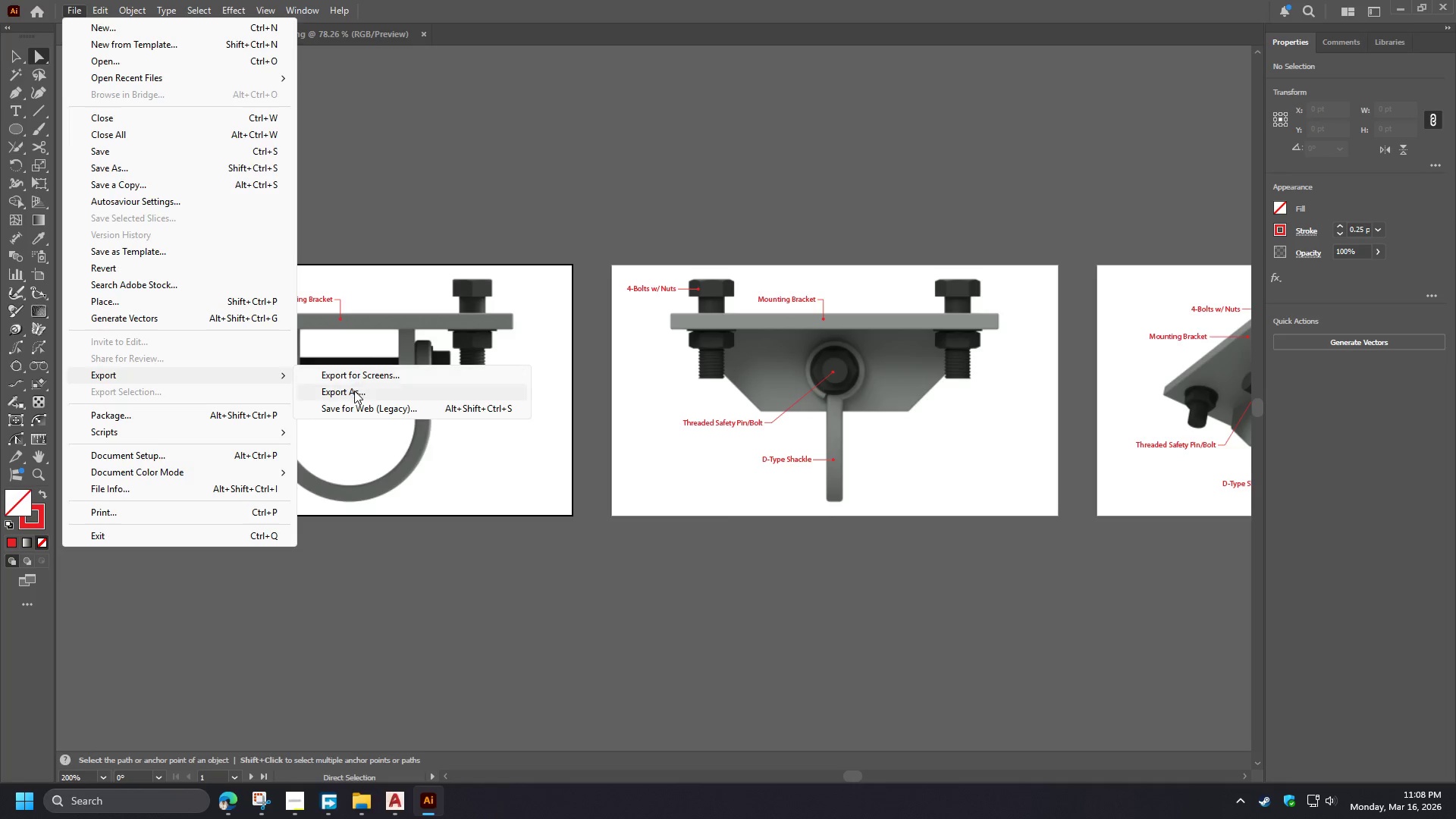 
left_click([354, 391])
 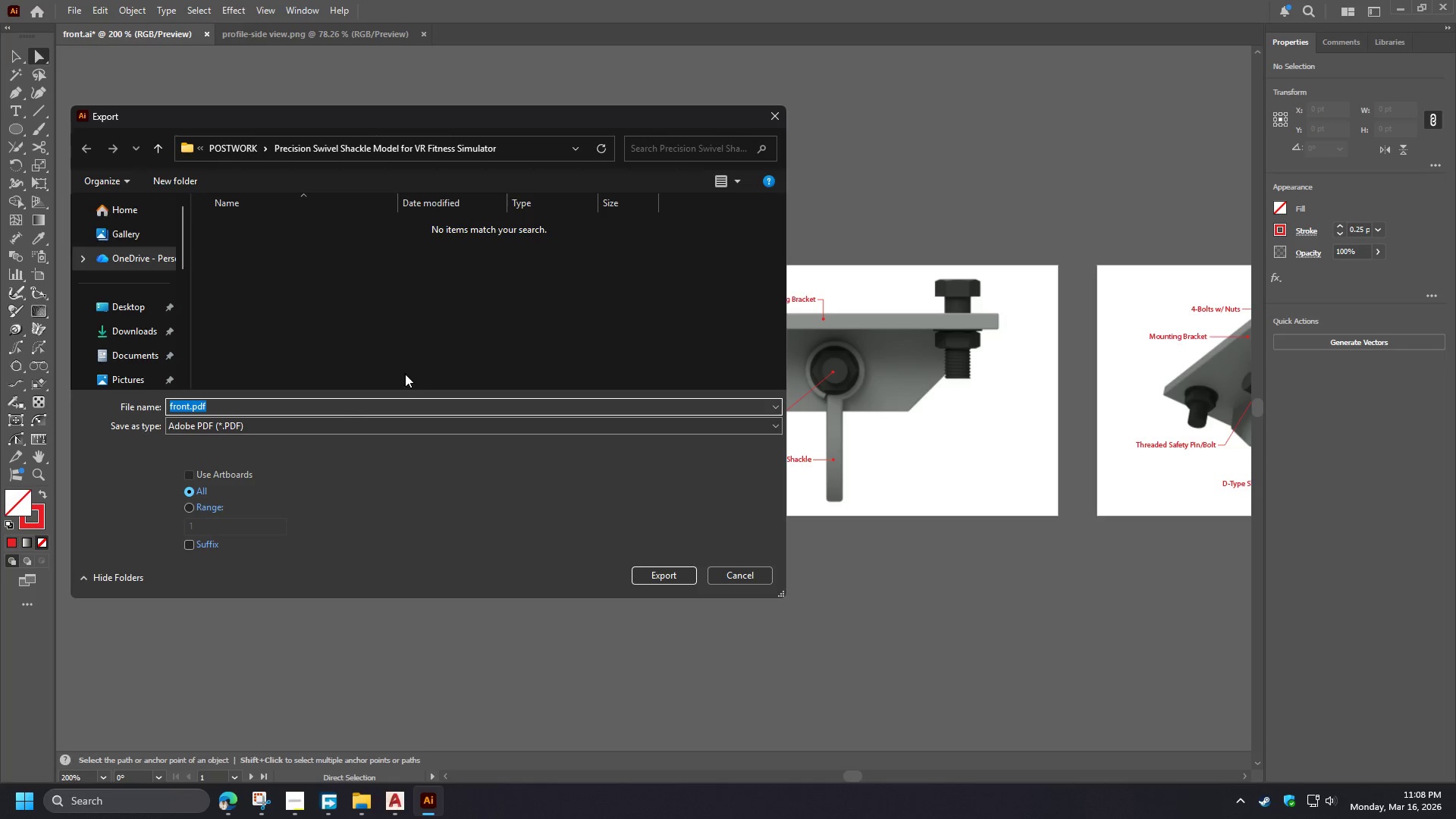 
left_click([329, 420])
 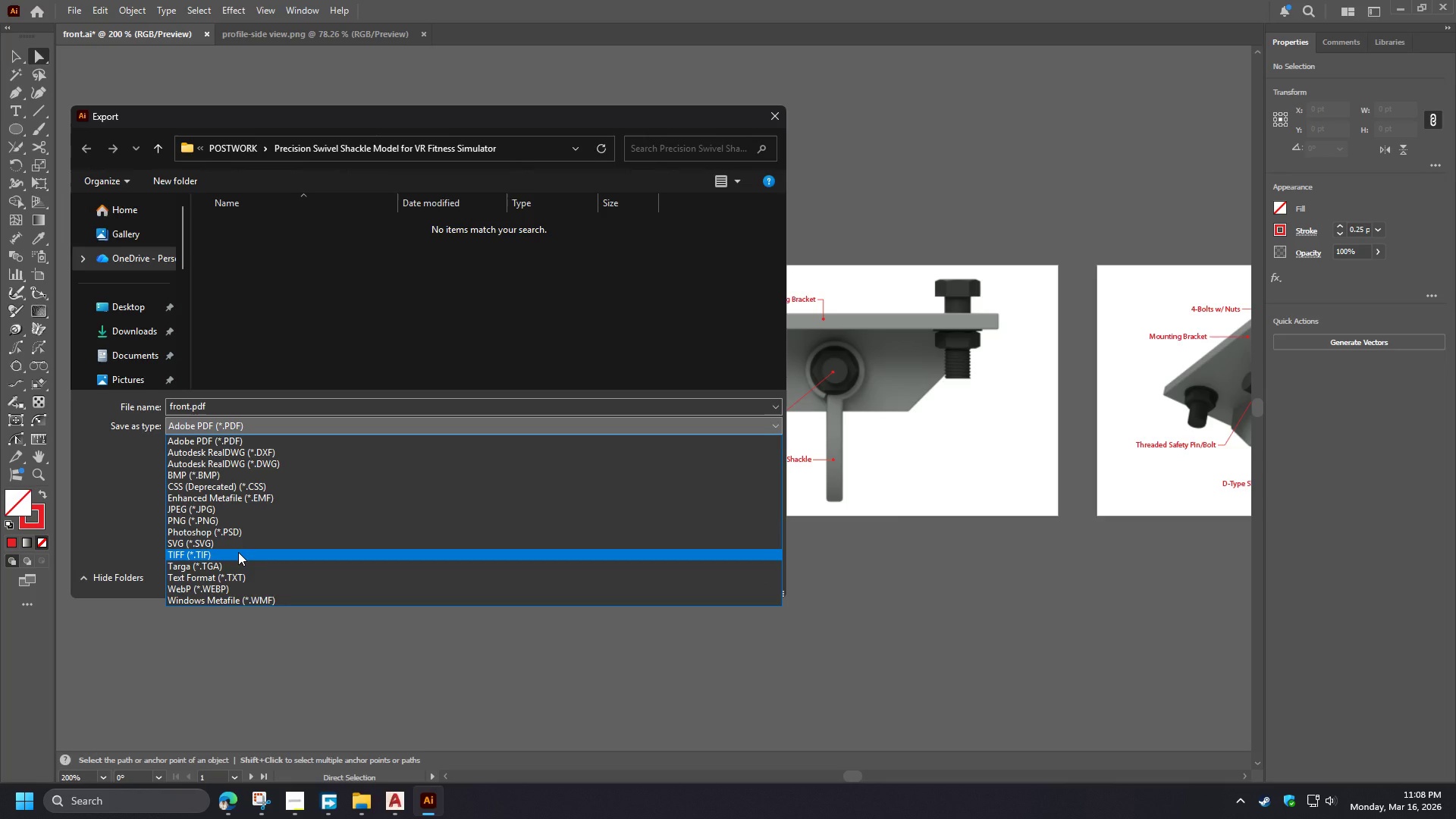 
wait(10.36)
 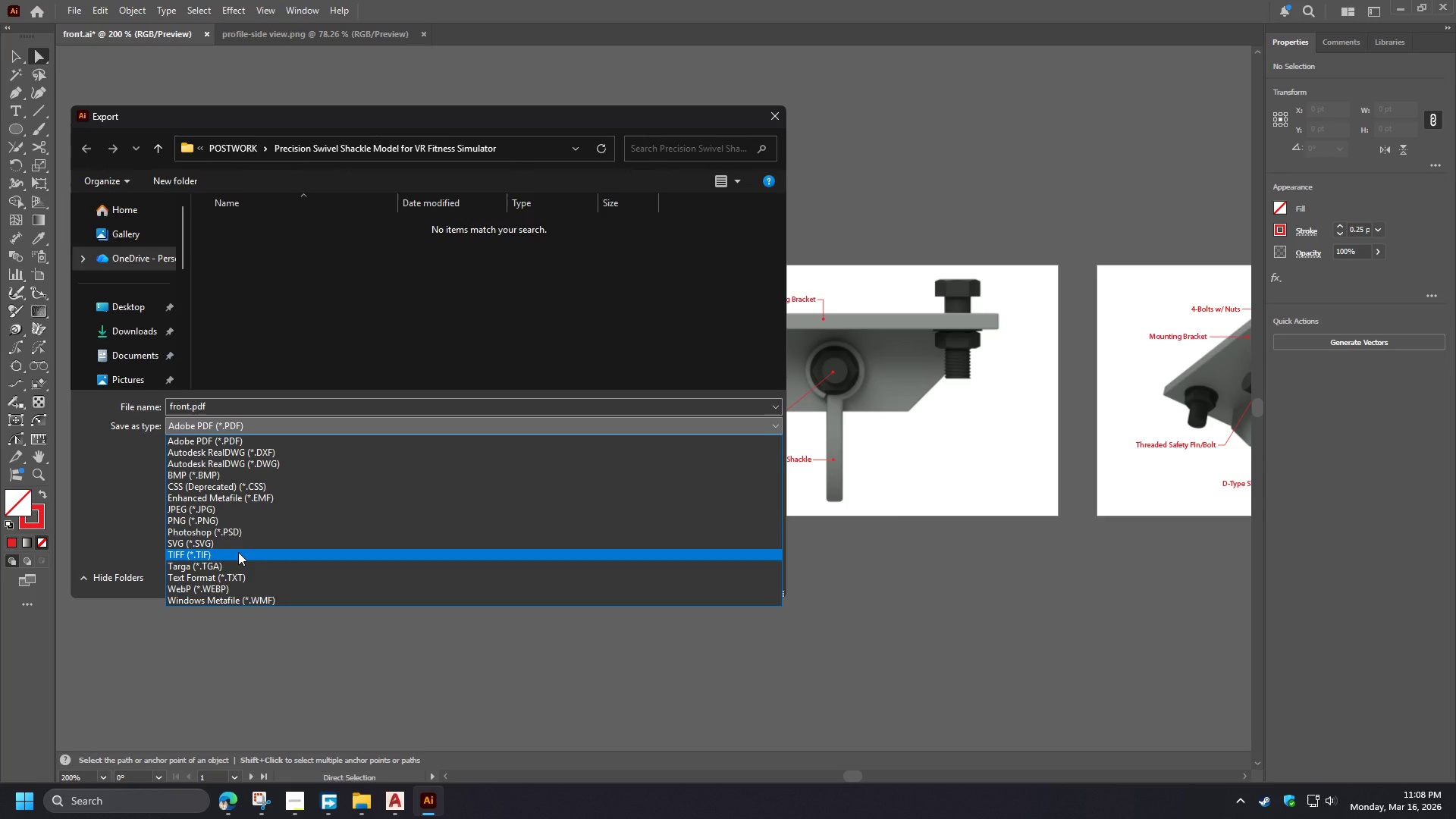 
key(Escape)
 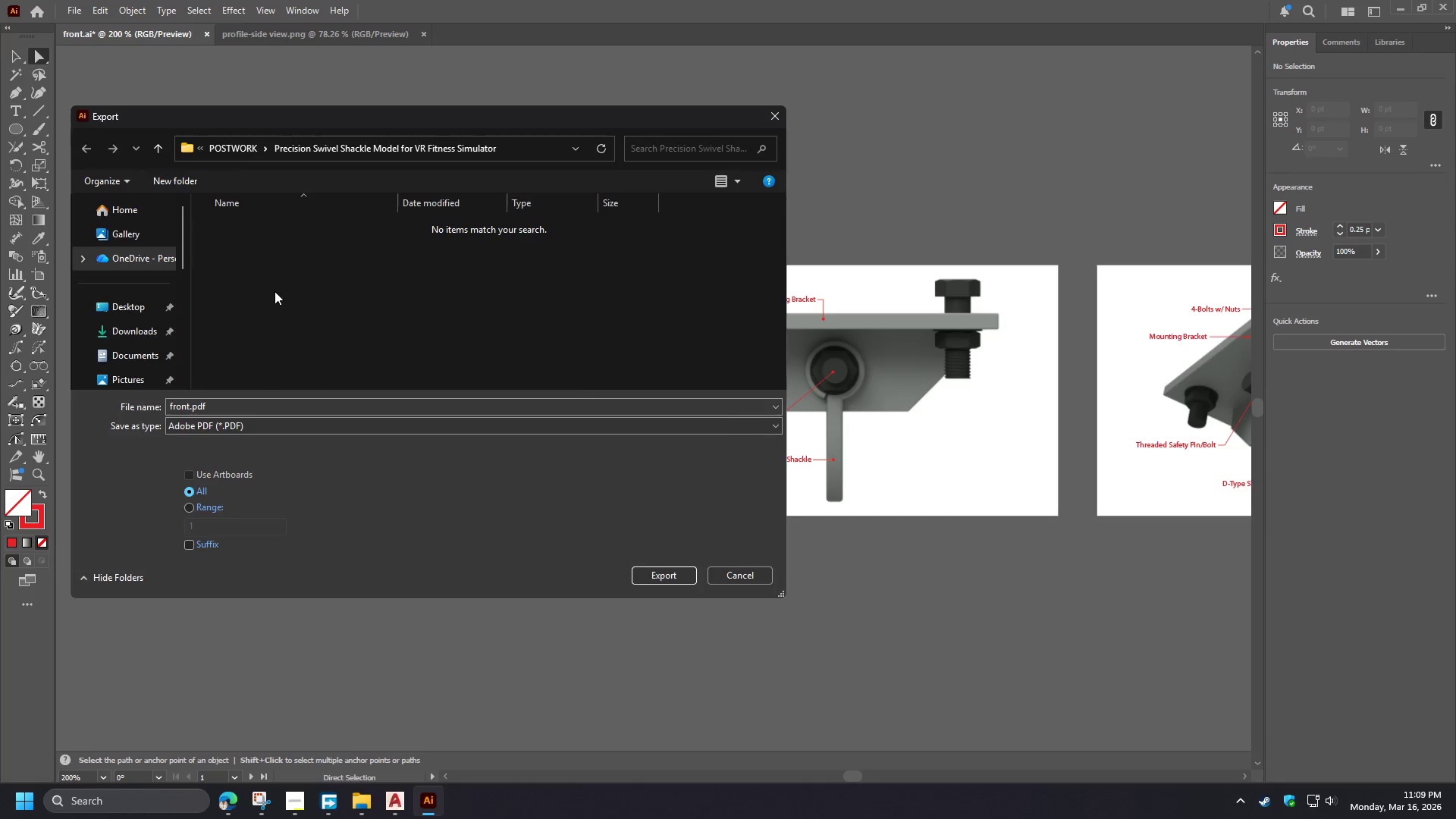 
key(Escape)
 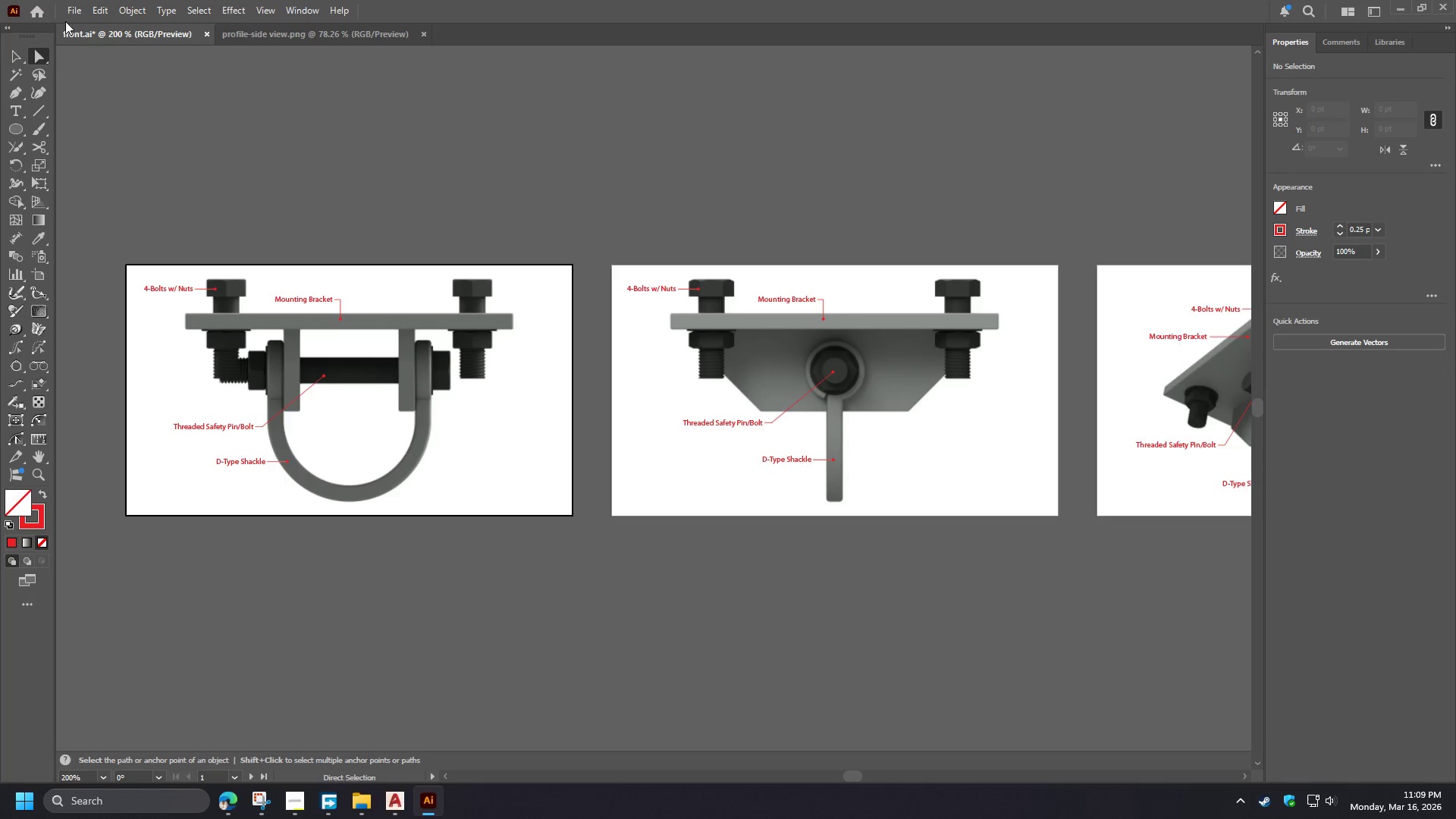 
left_click([74, 11])
 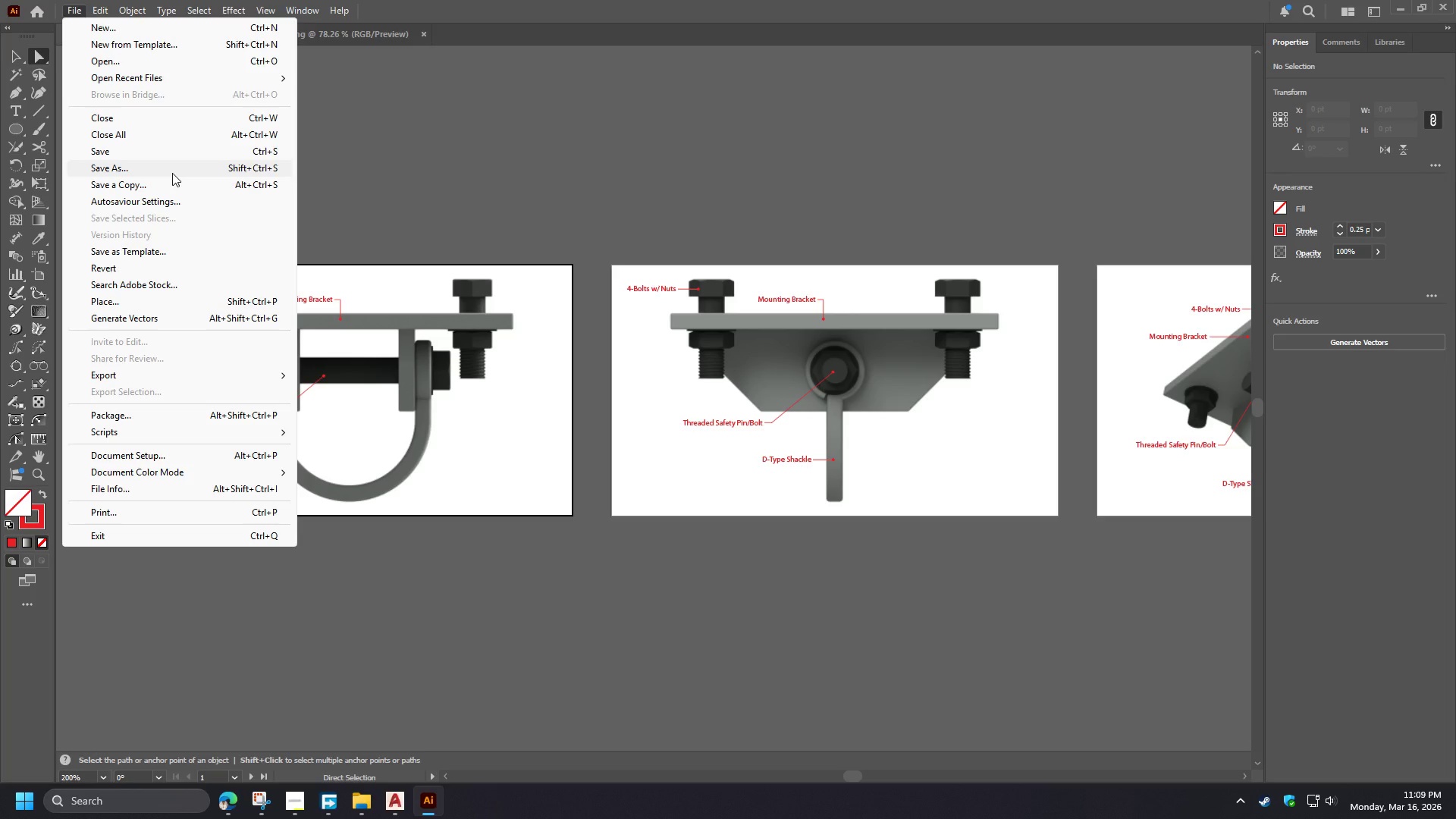 
left_click([172, 173])
 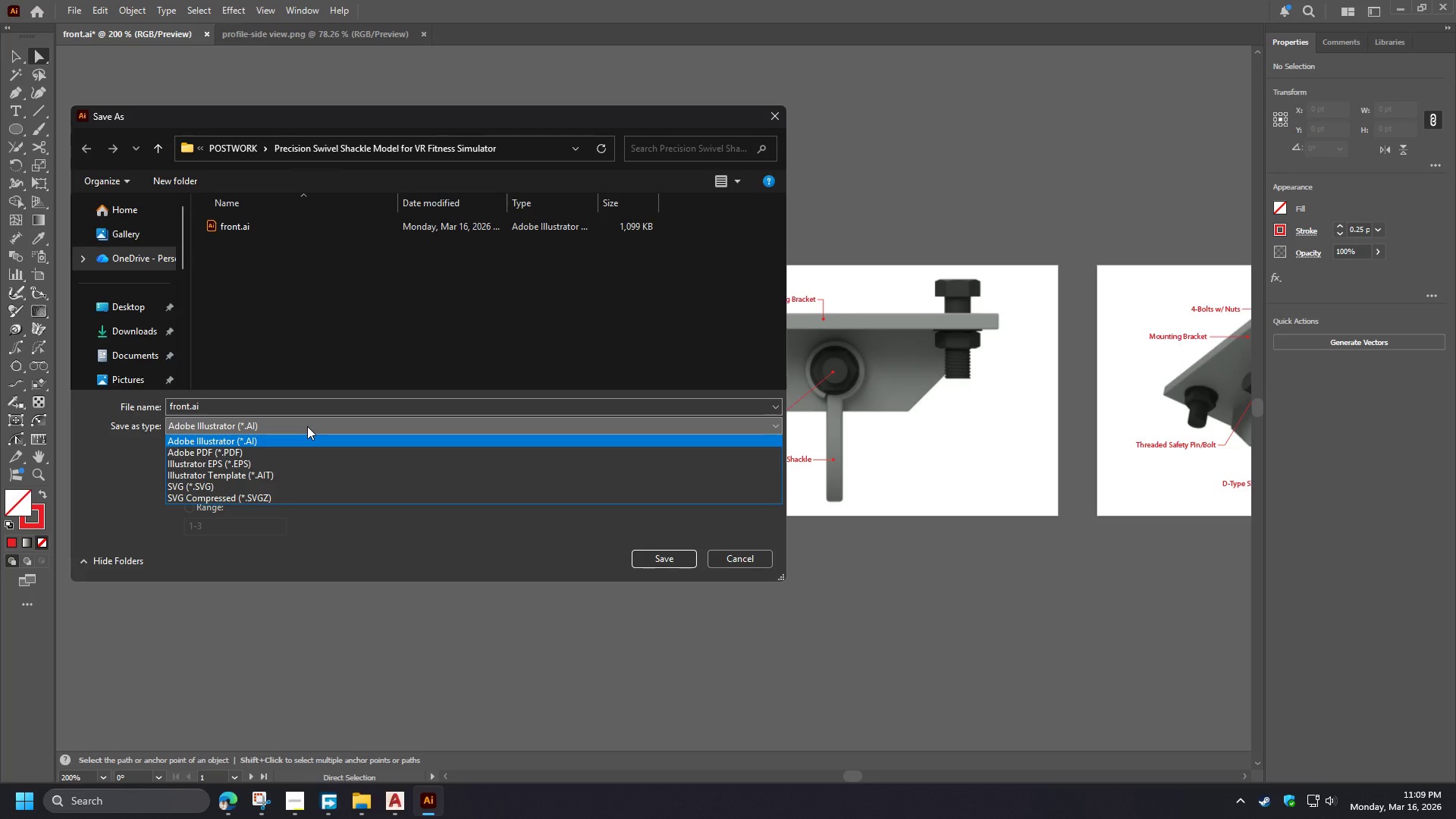 
key(Escape)
 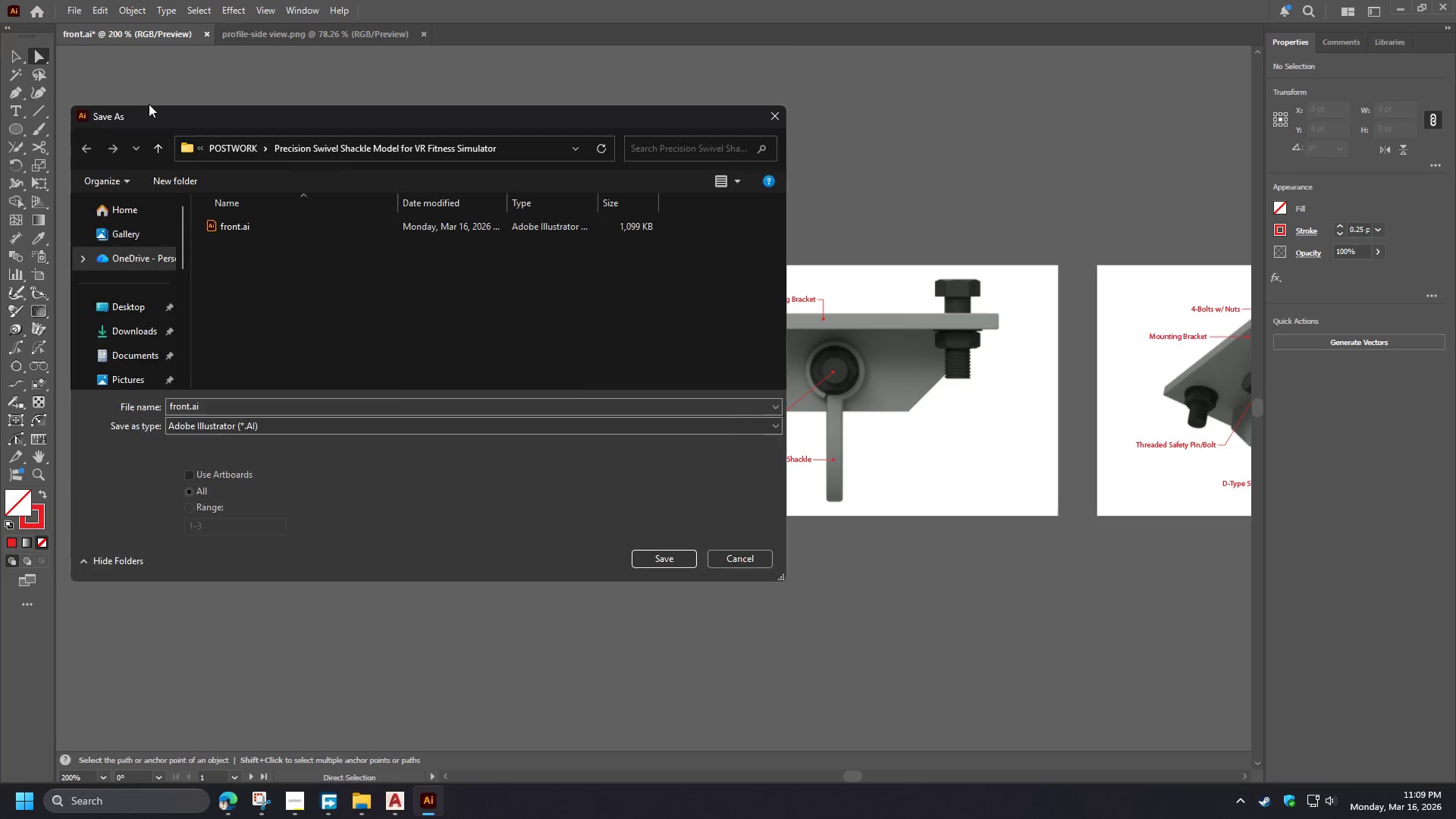 
key(Escape)
 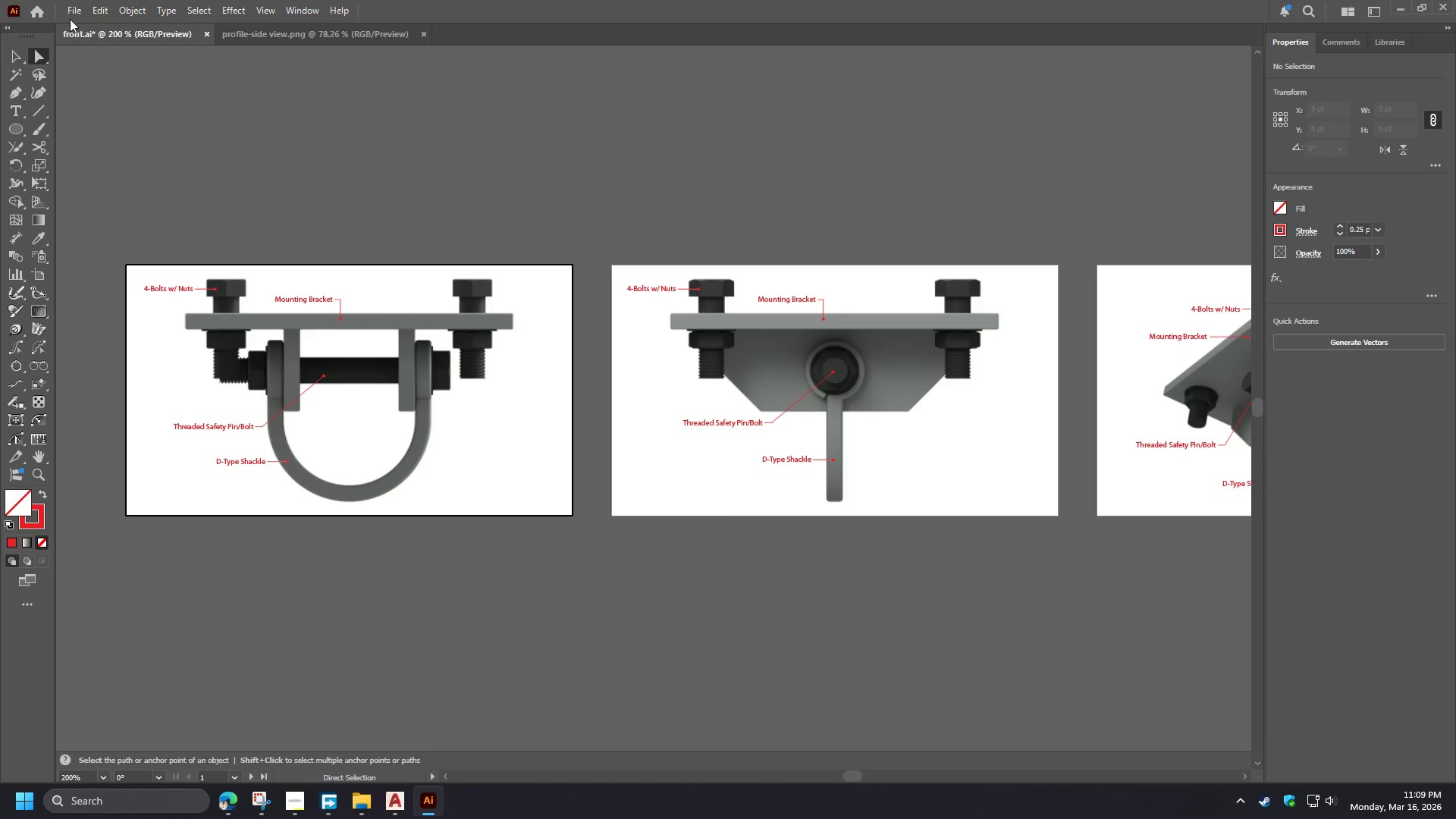 
left_click([71, 17])
 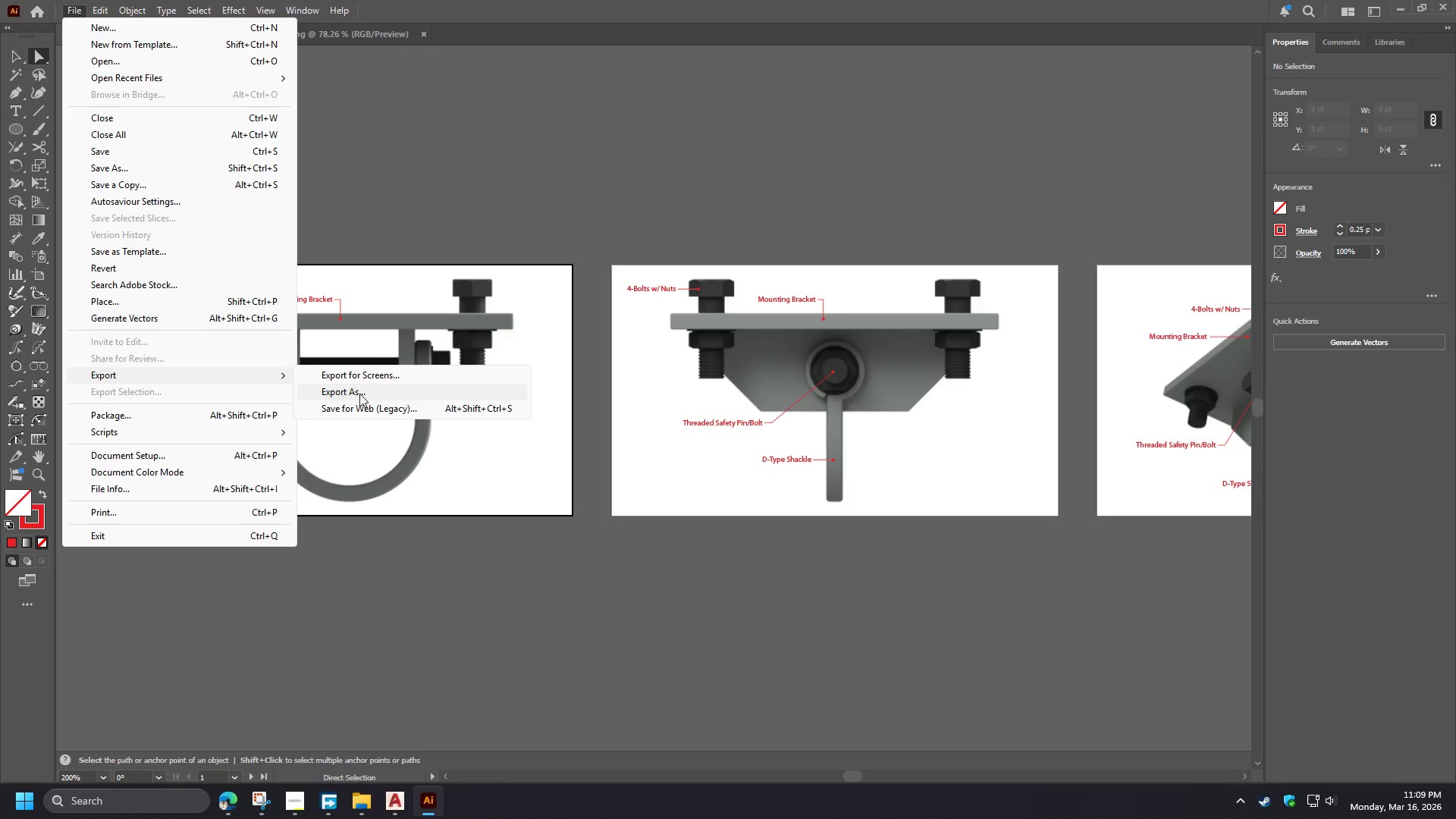 
wait(7.03)
 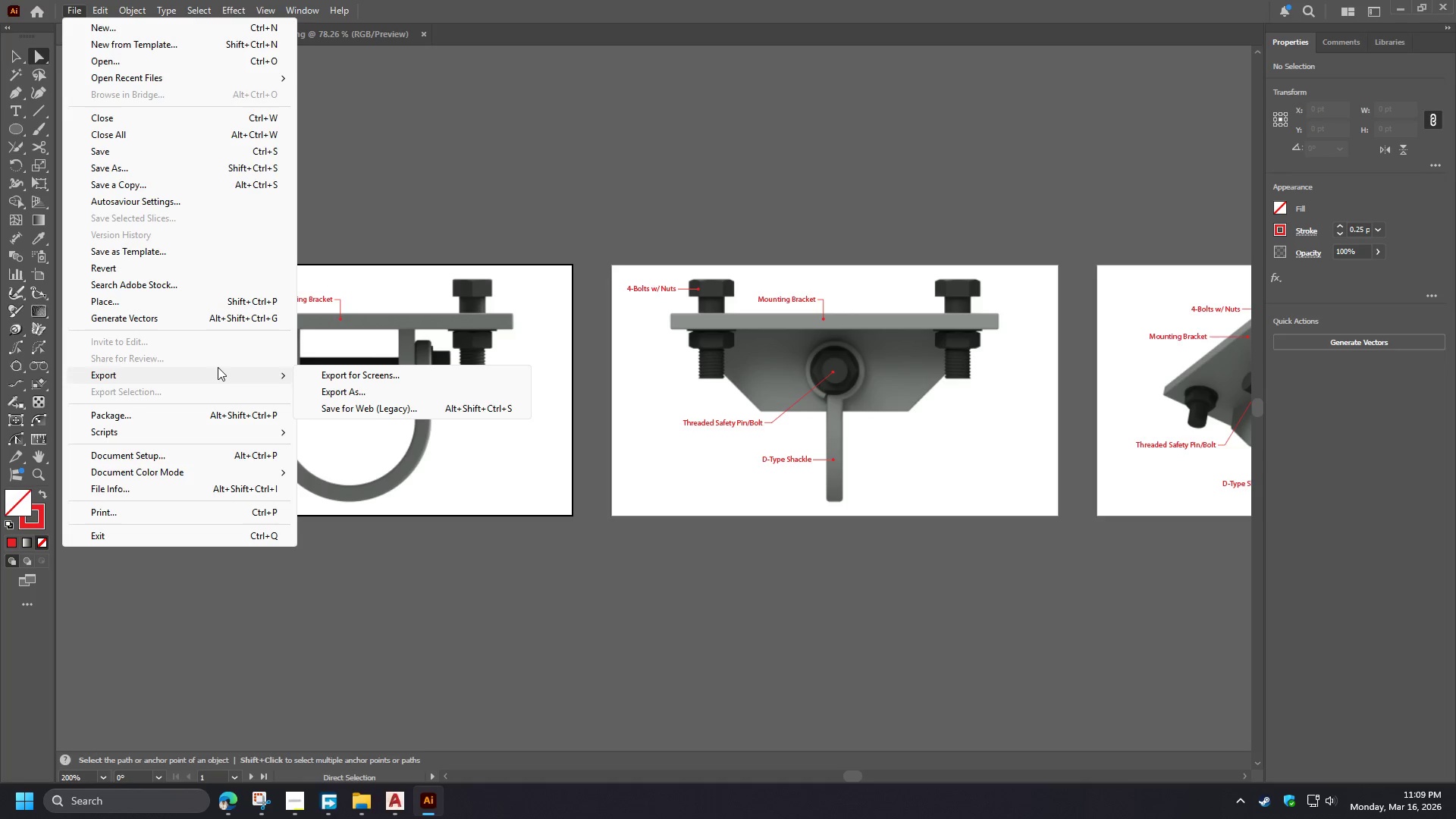 
left_click([359, 394])
 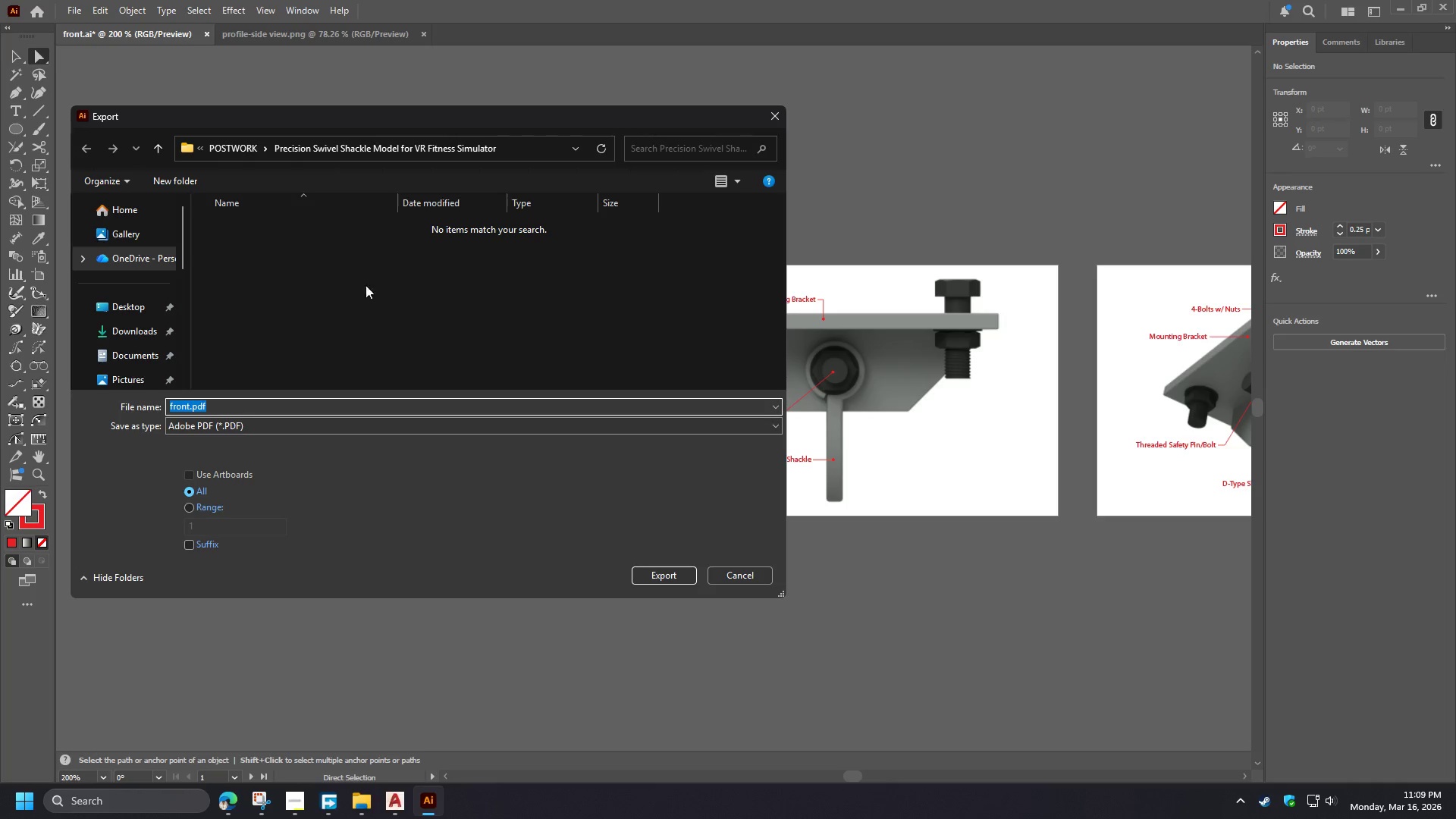 
left_click([313, 425])
 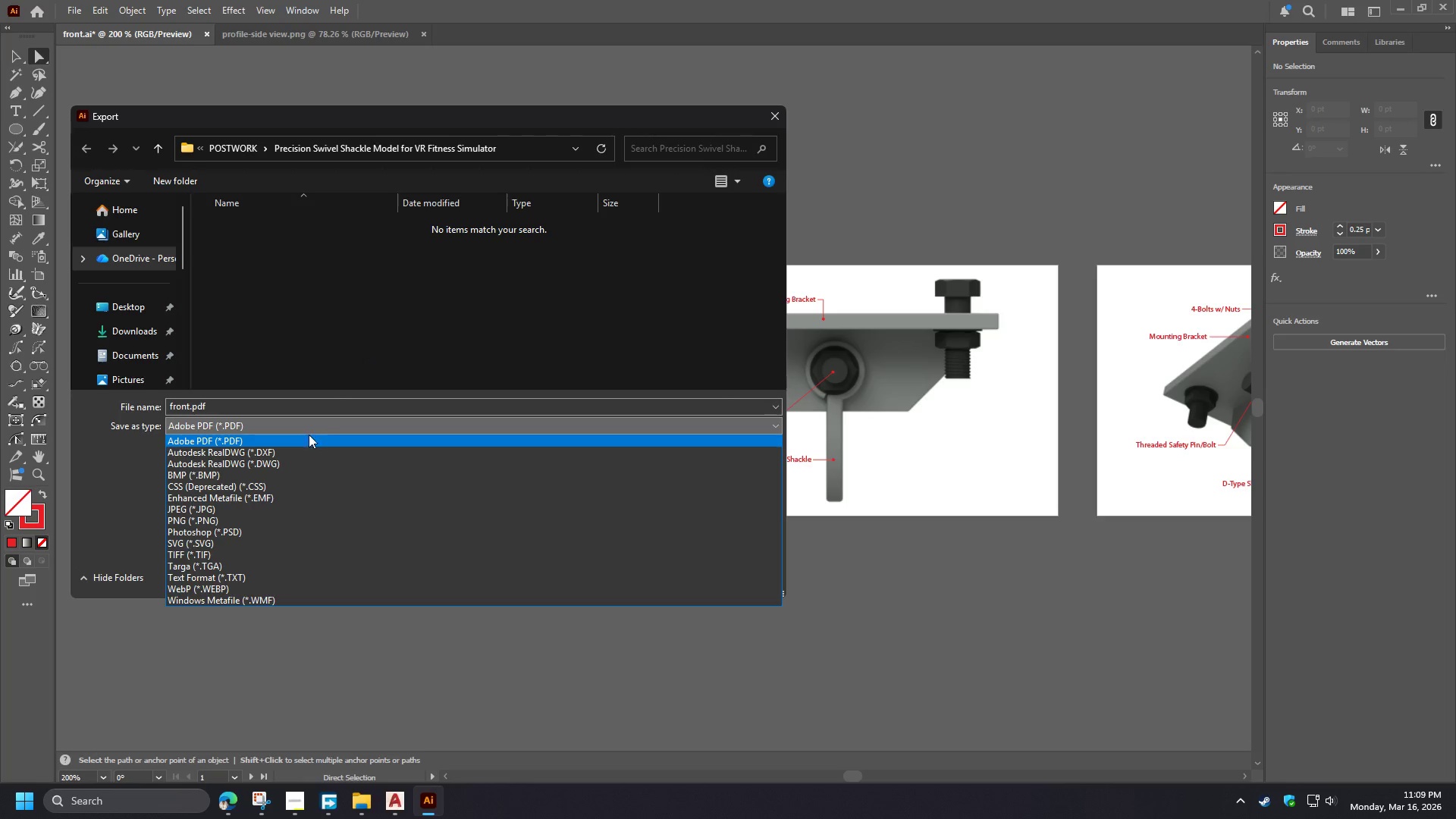 
left_click([247, 517])
 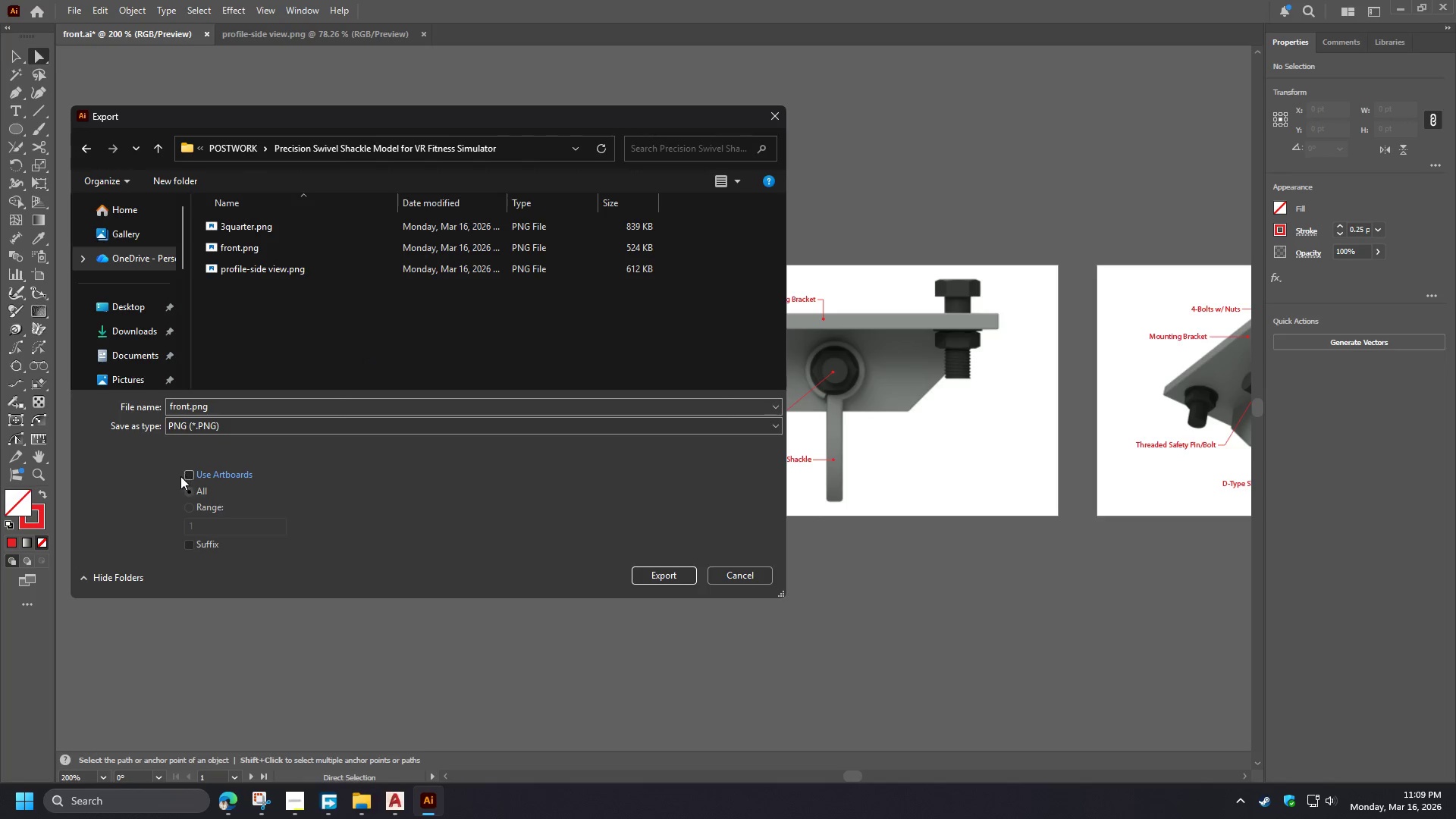 
left_click([187, 475])
 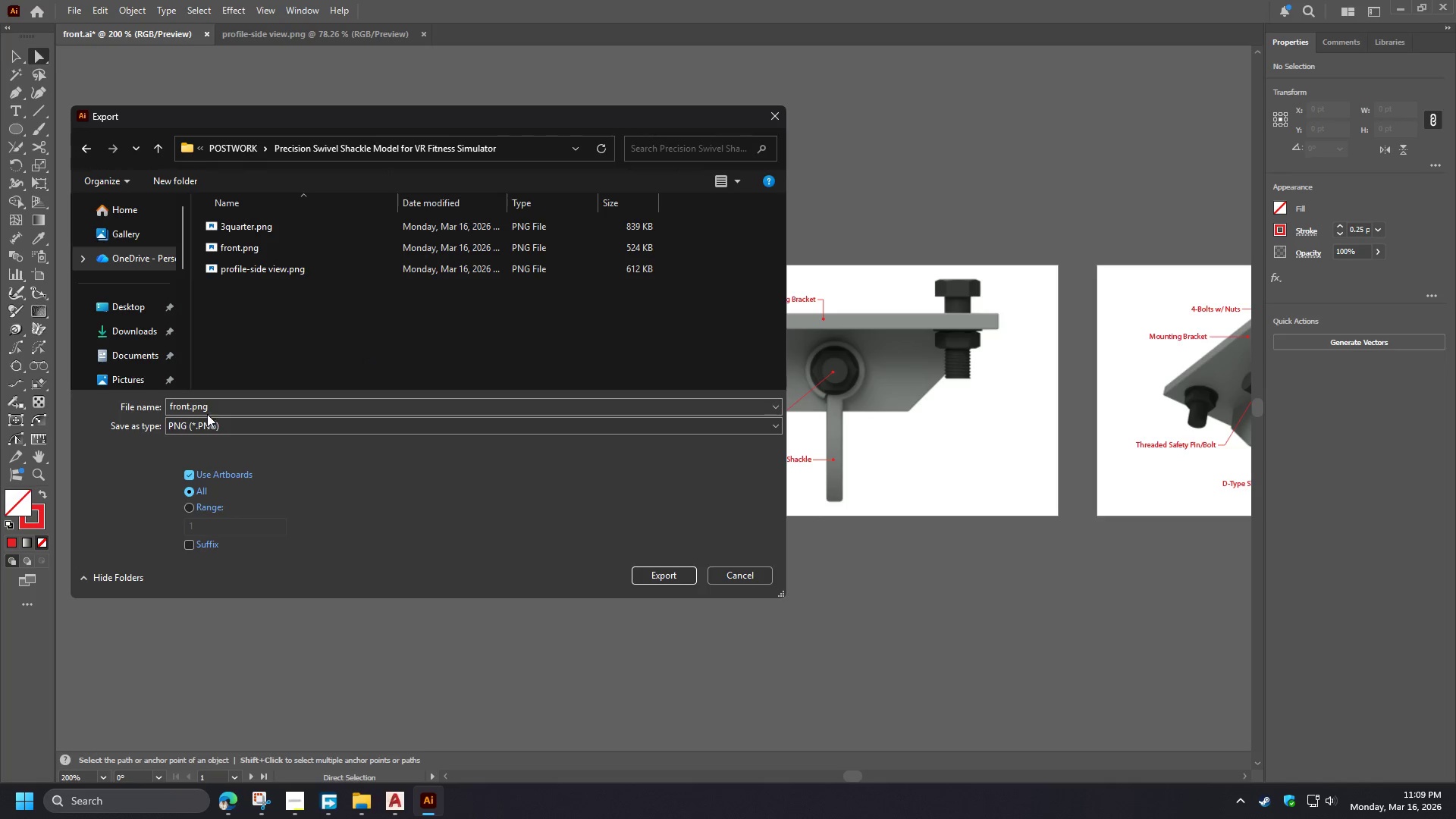 
wait(6.02)
 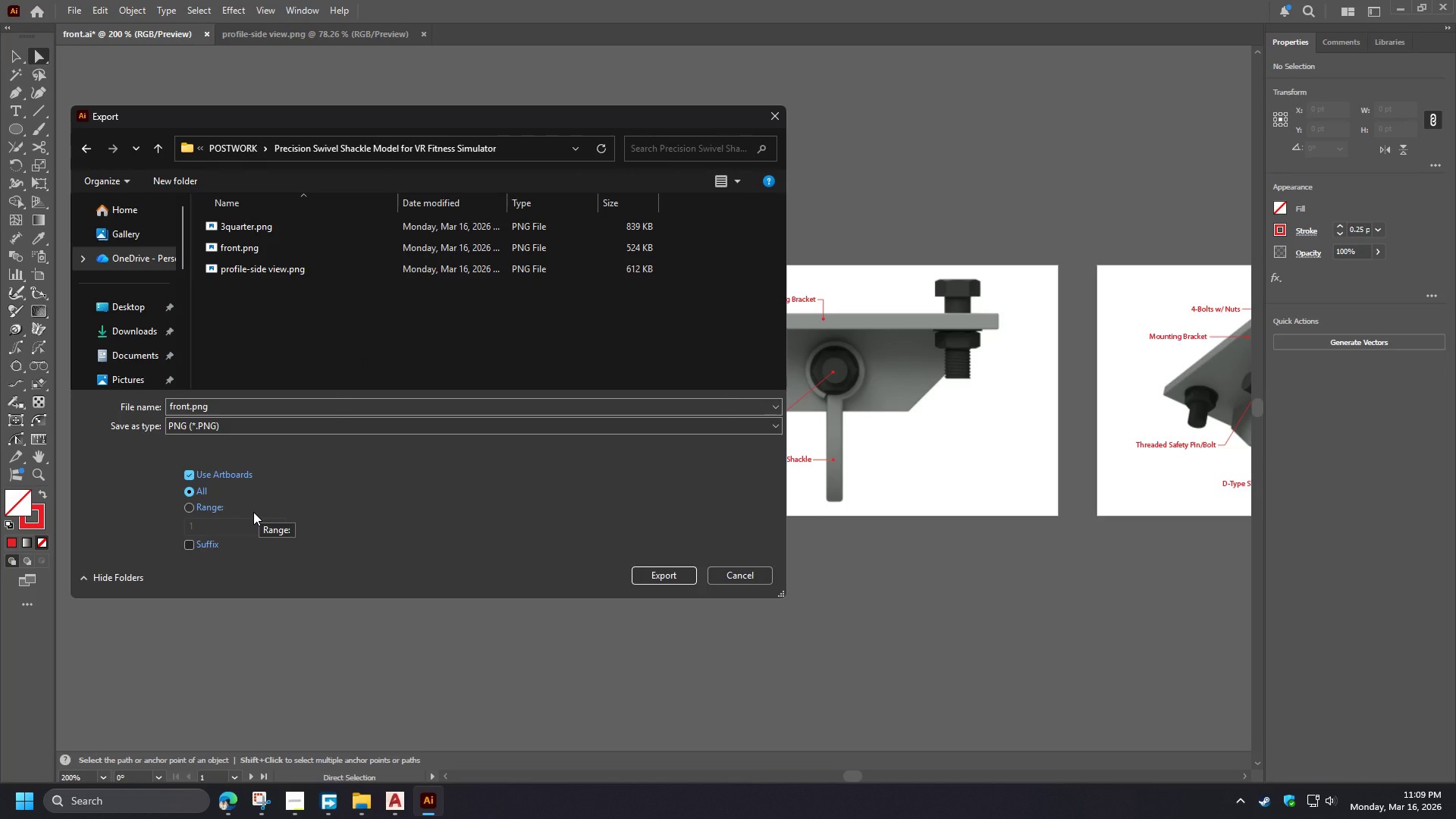 
left_click_drag(start_coordinate=[188, 406], to_coordinate=[146, 402])
 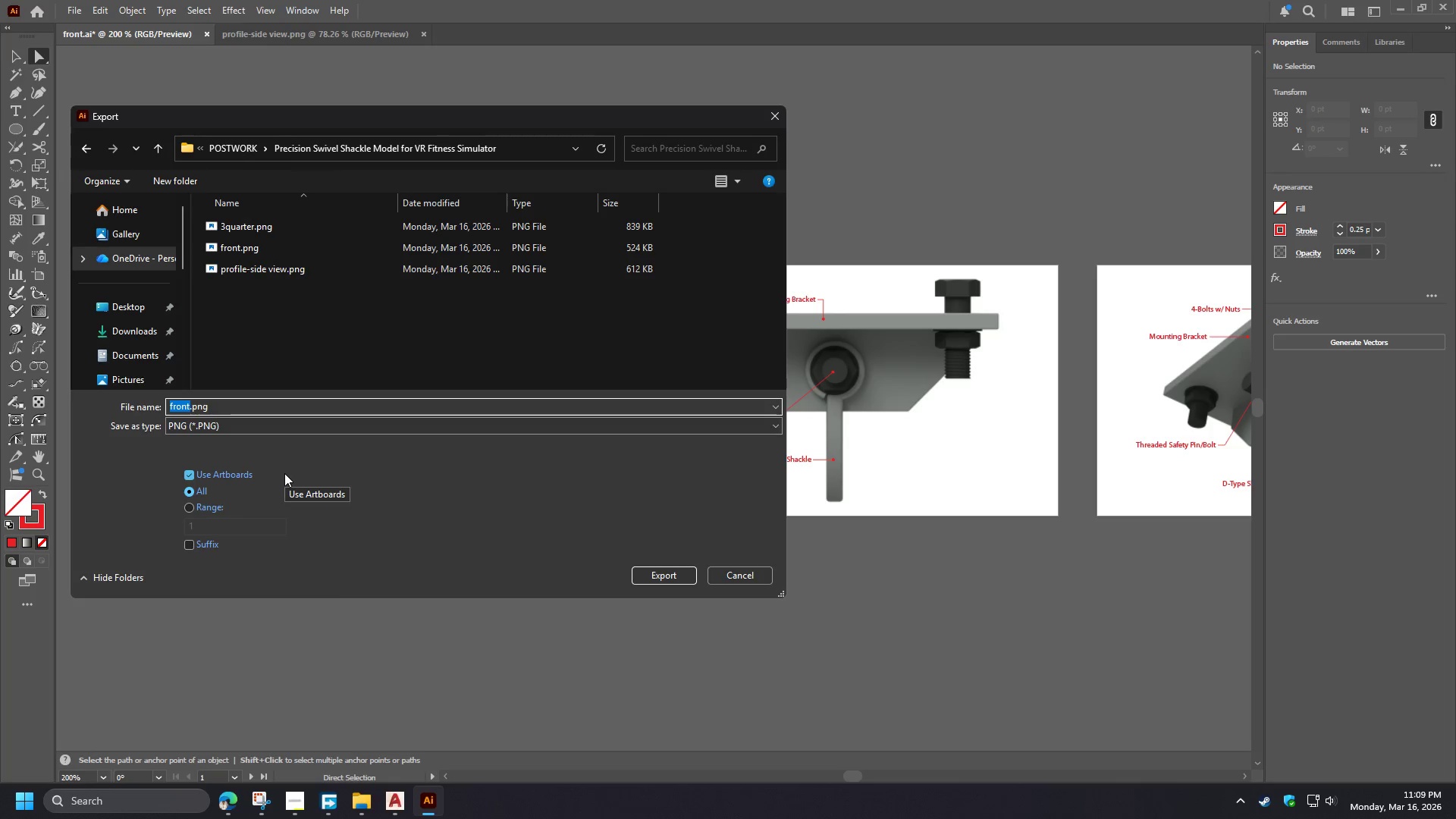 
key(1)
 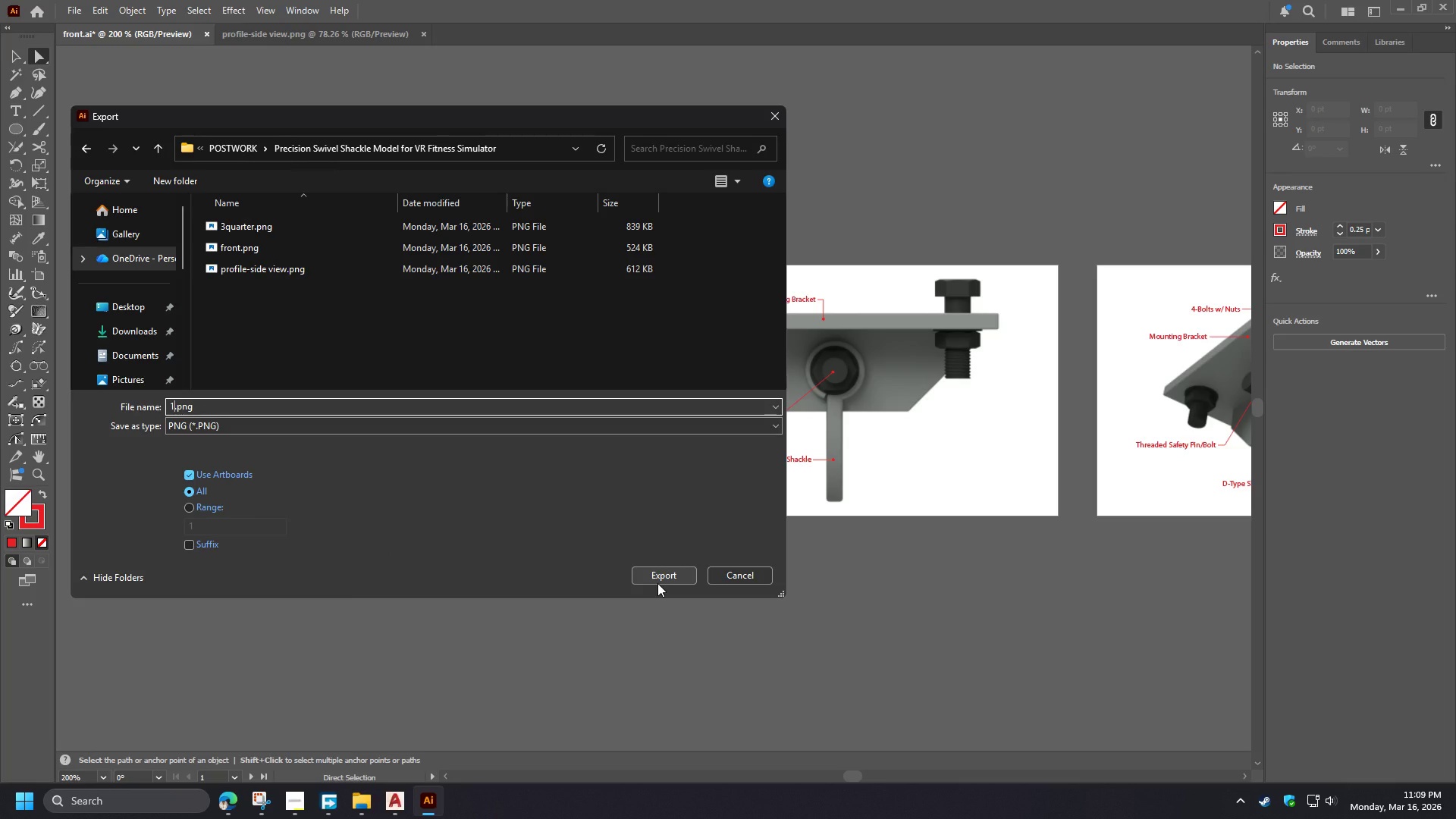 
wait(11.12)
 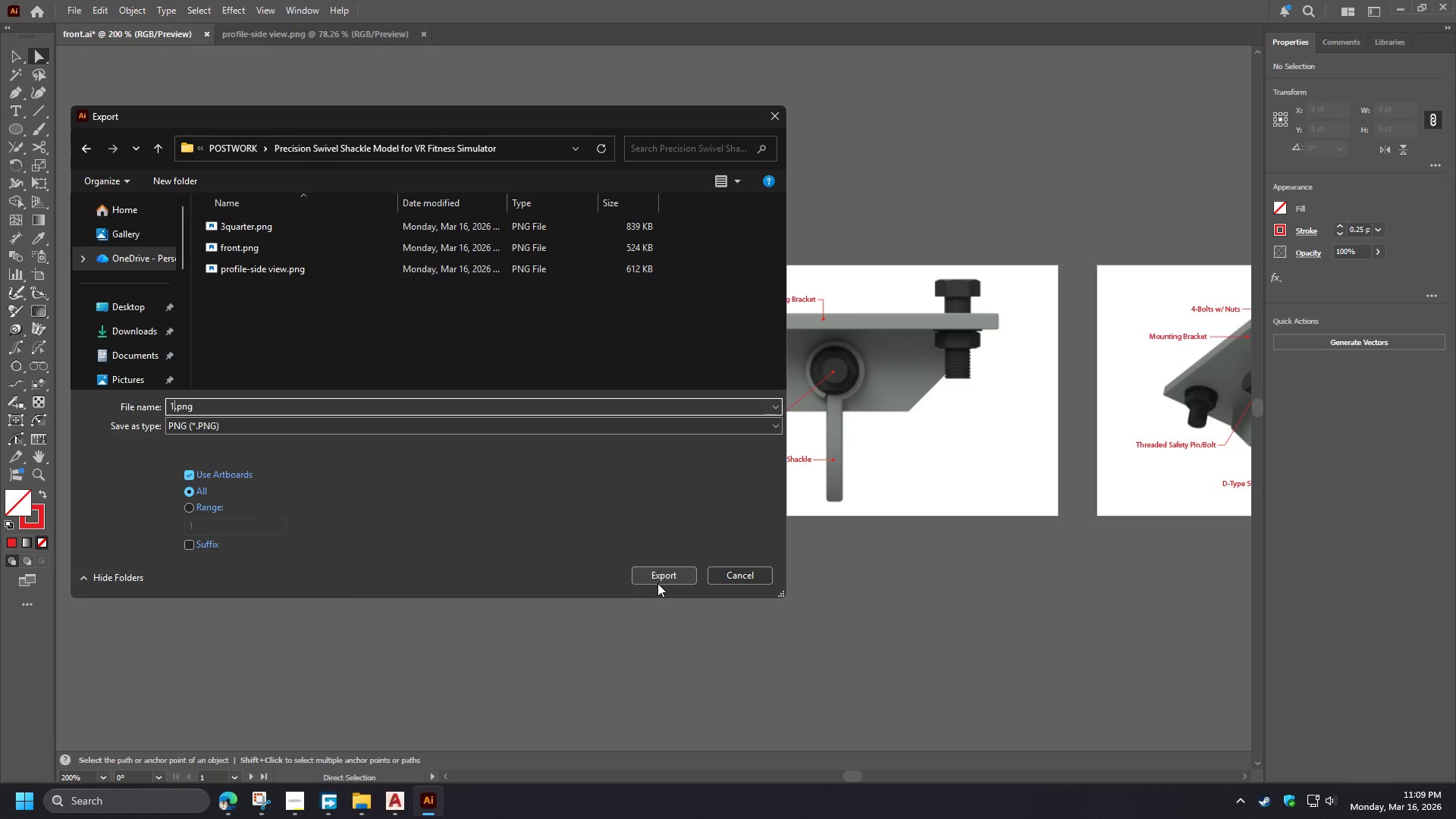 
left_click([657, 583])
 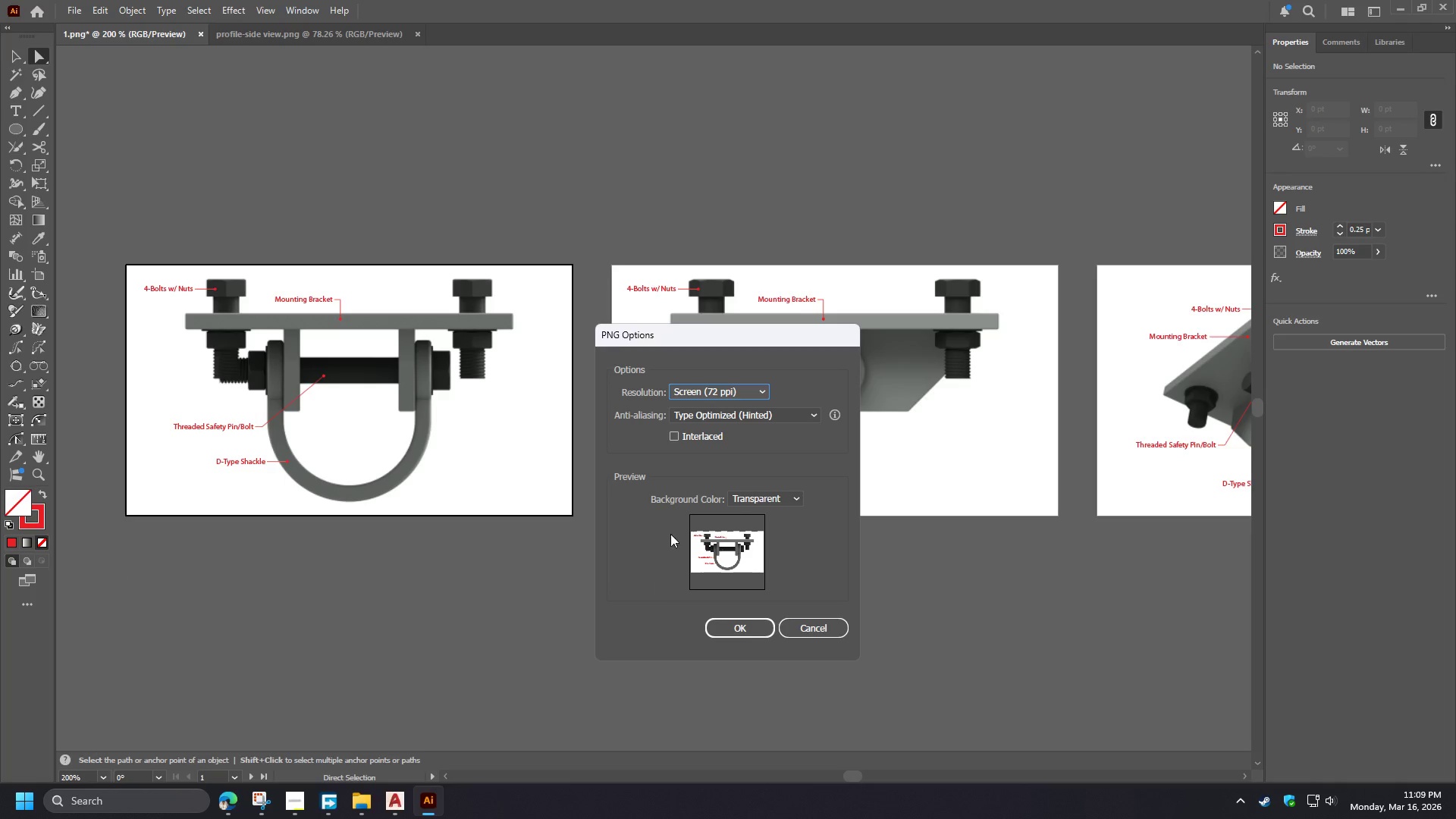 
left_click([763, 386])
 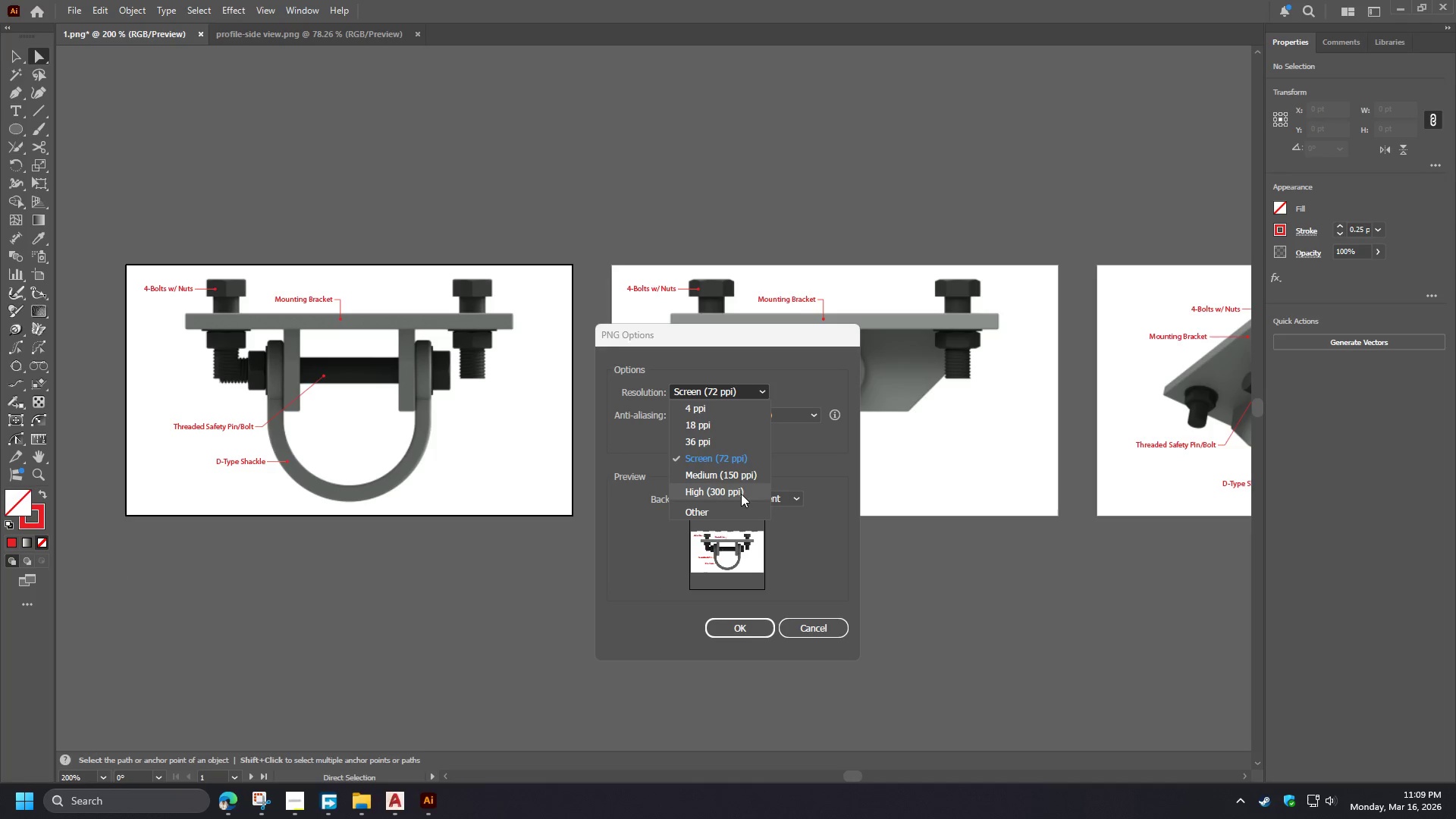 
left_click([741, 497])
 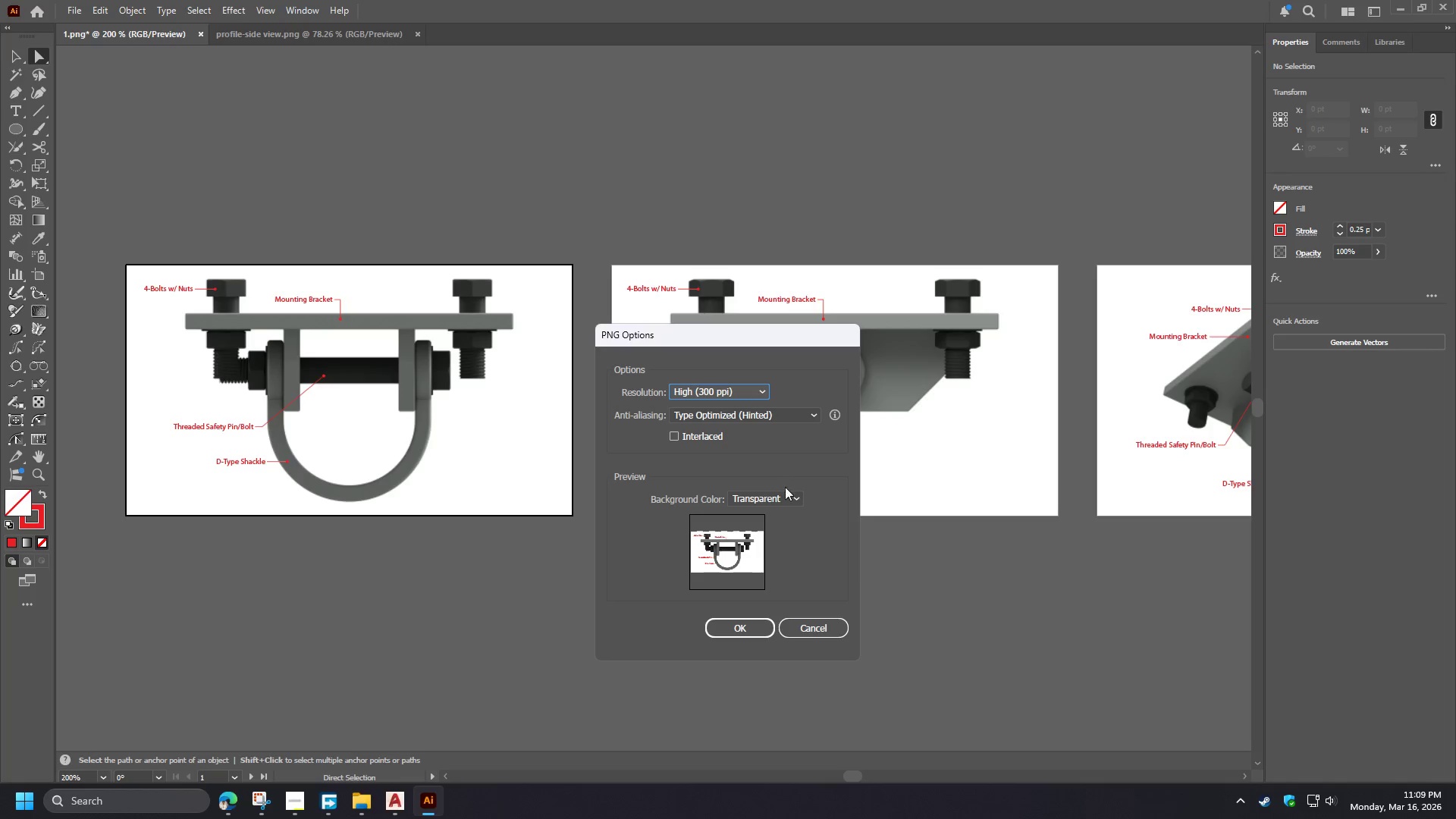 
left_click([792, 497])